 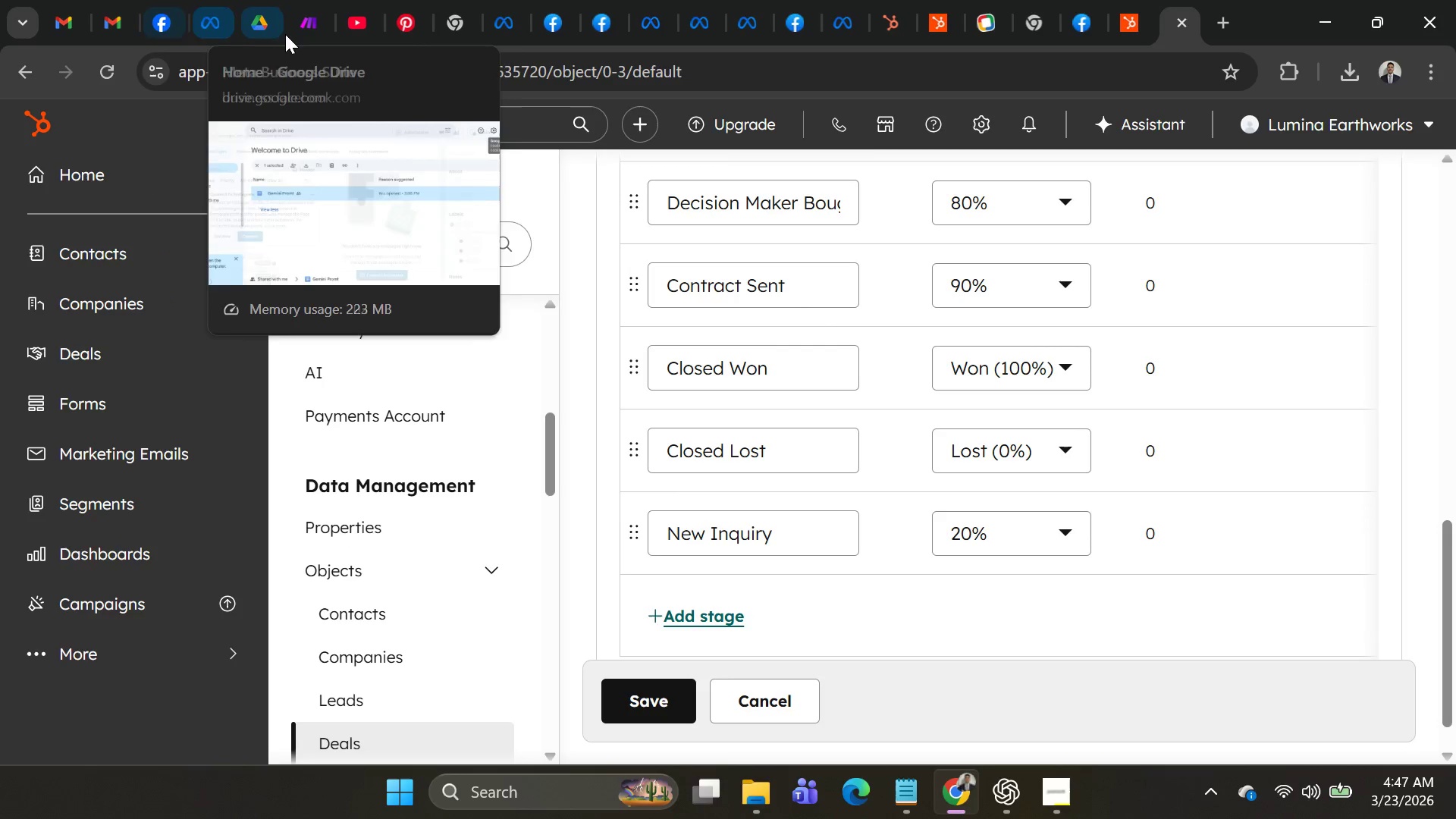 
left_click([293, 36])
 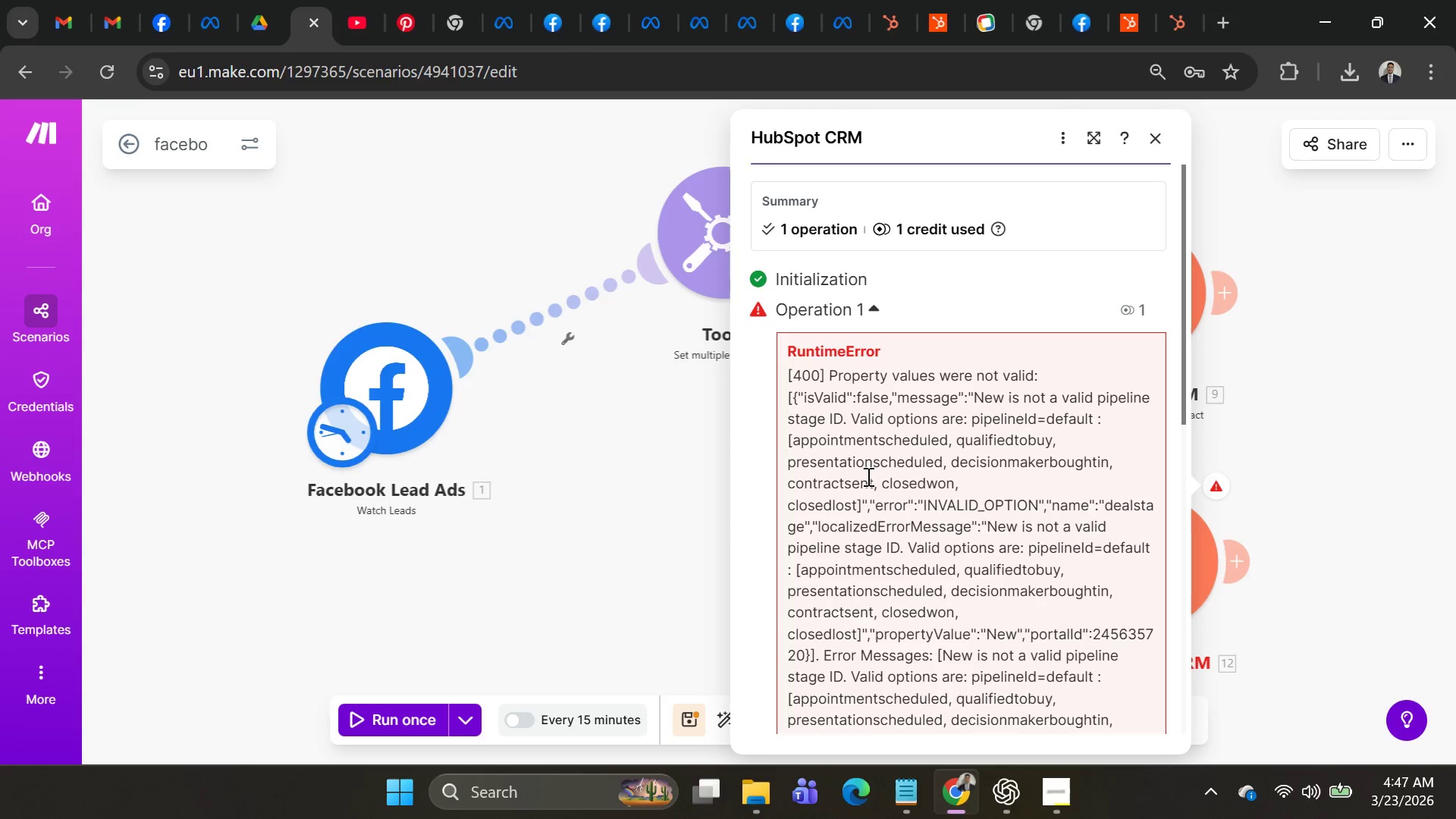 
left_click([1160, 139])
 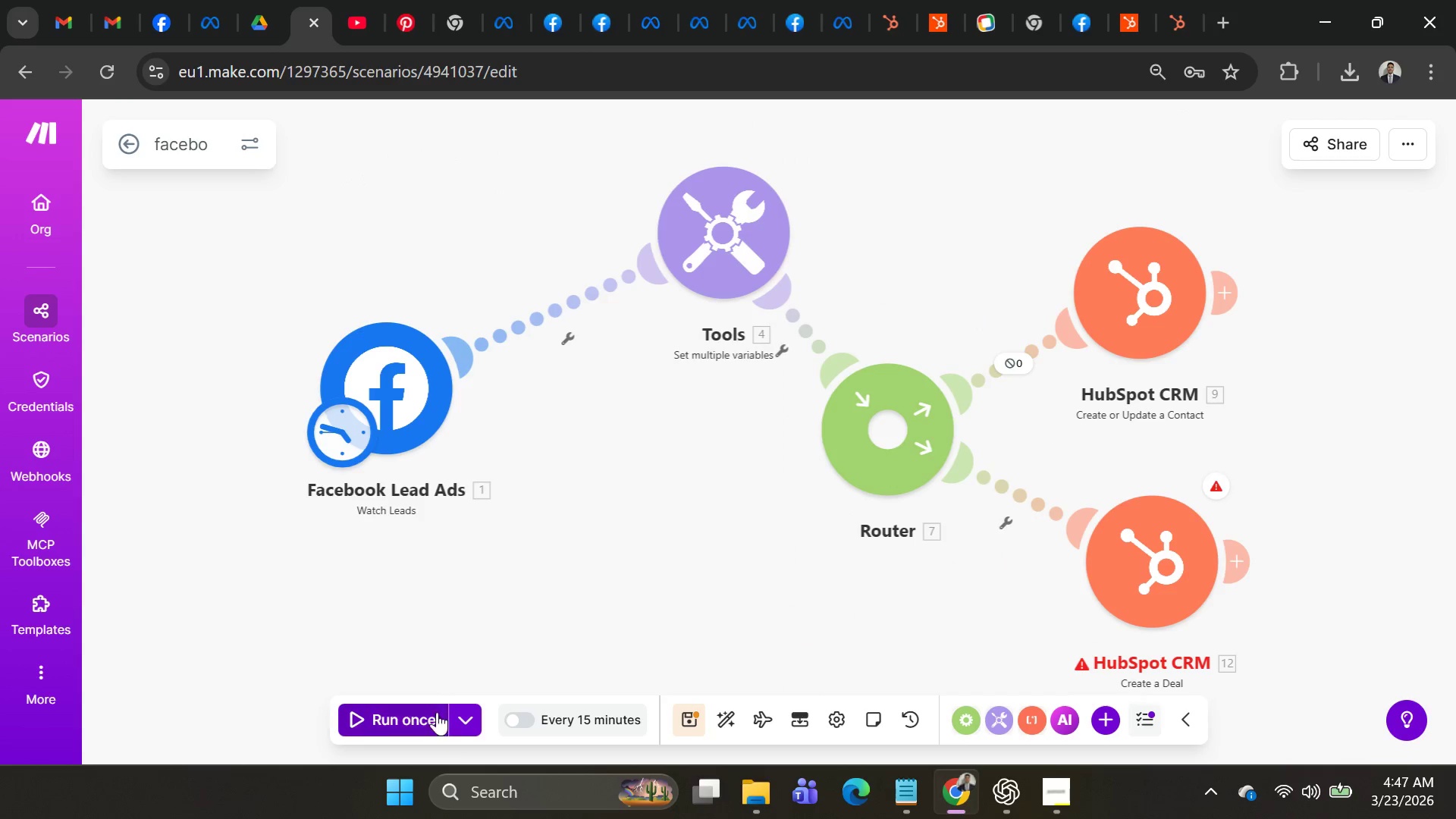 
left_click([452, 730])
 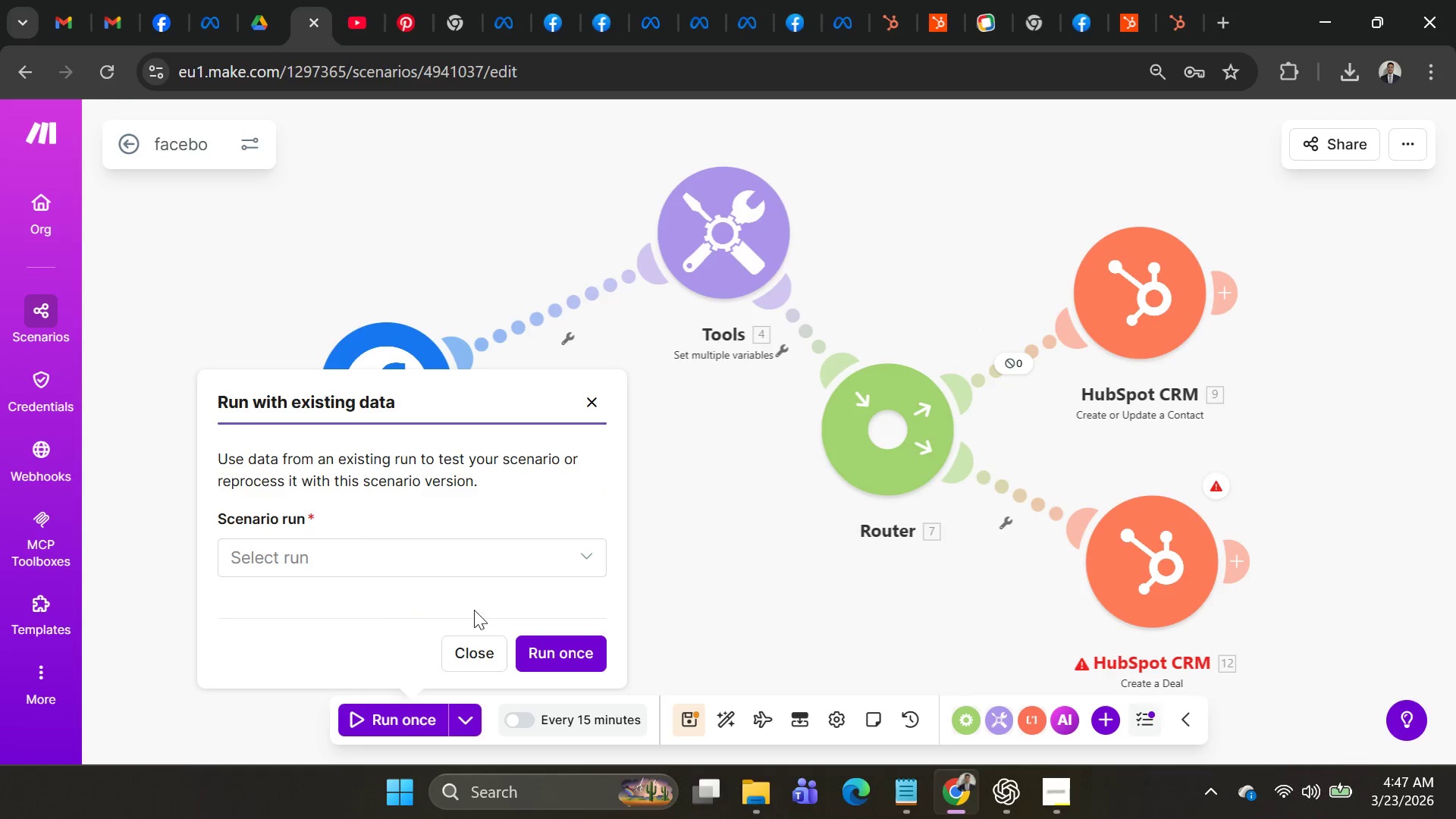 
left_click([479, 567])
 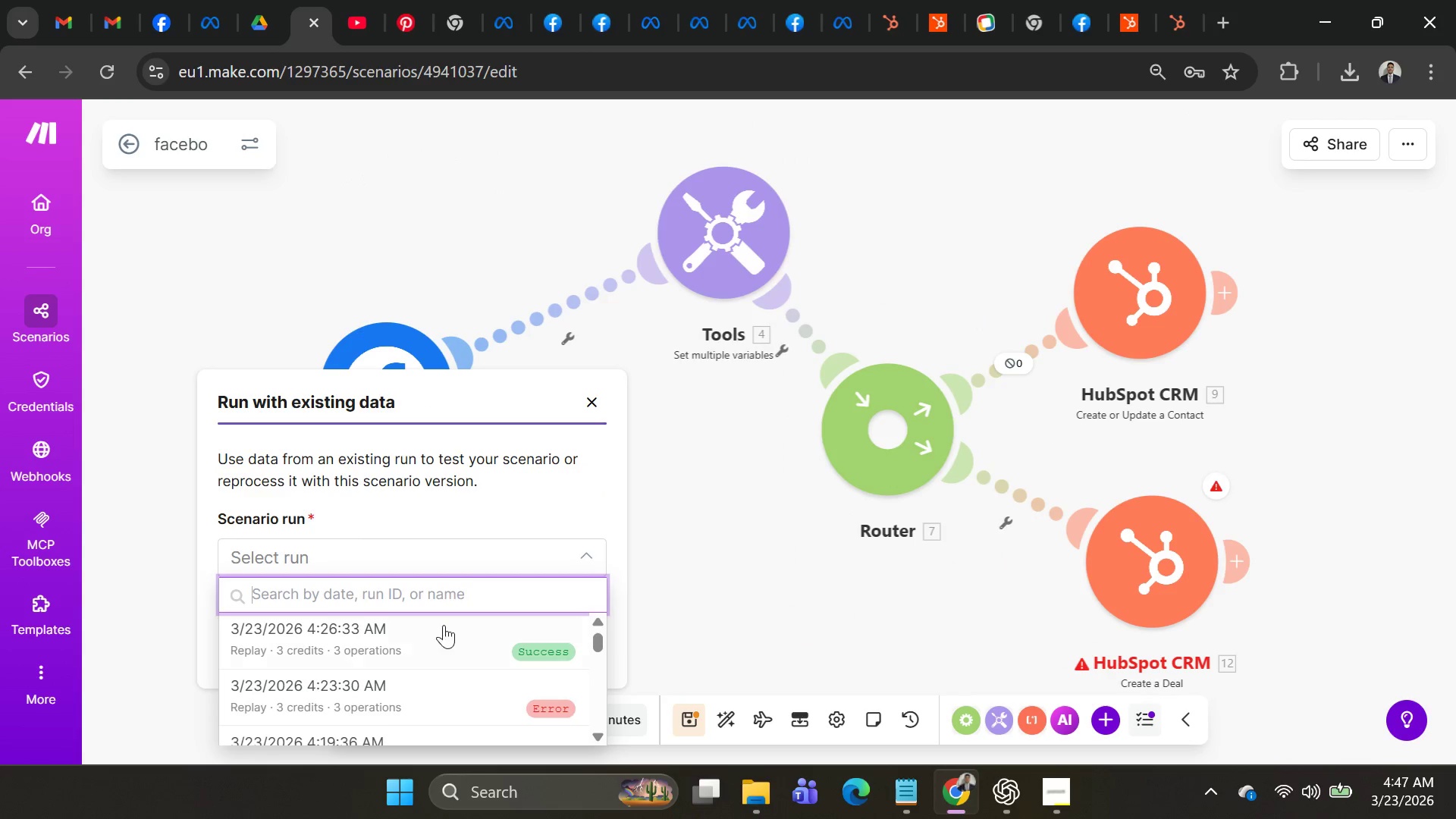 
left_click([440, 634])
 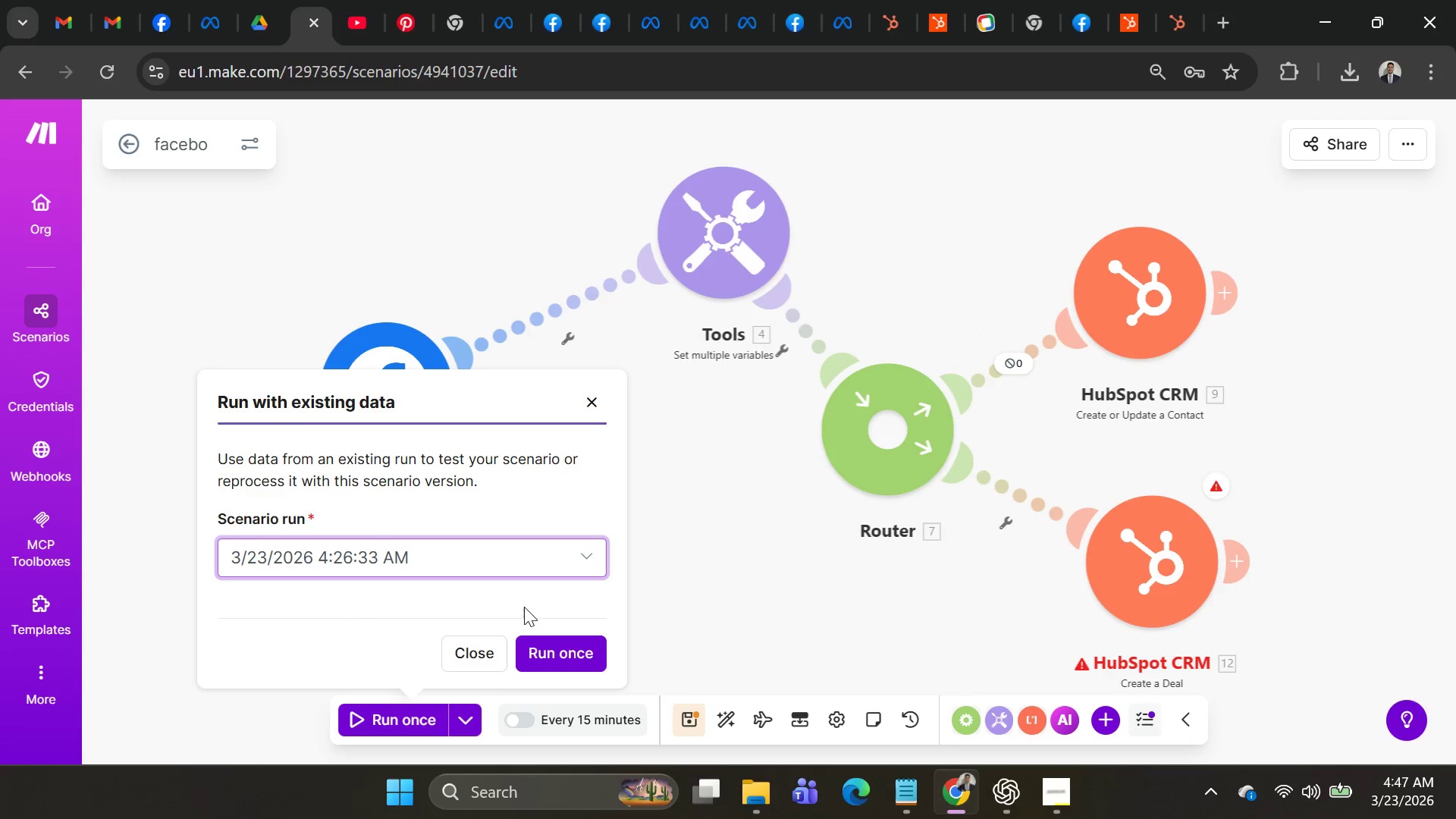 
left_click([552, 652])
 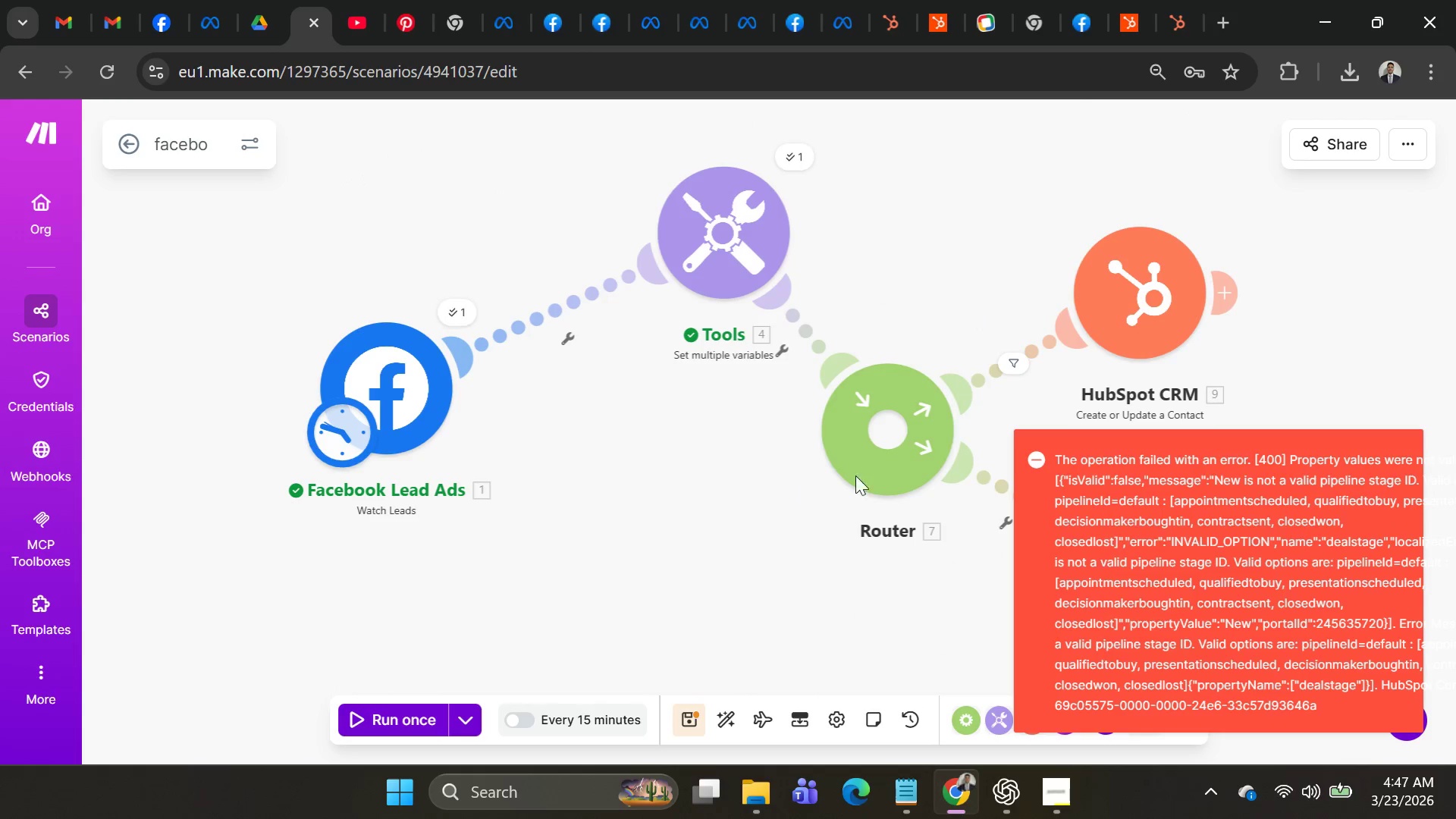 
left_click([1090, 299])
 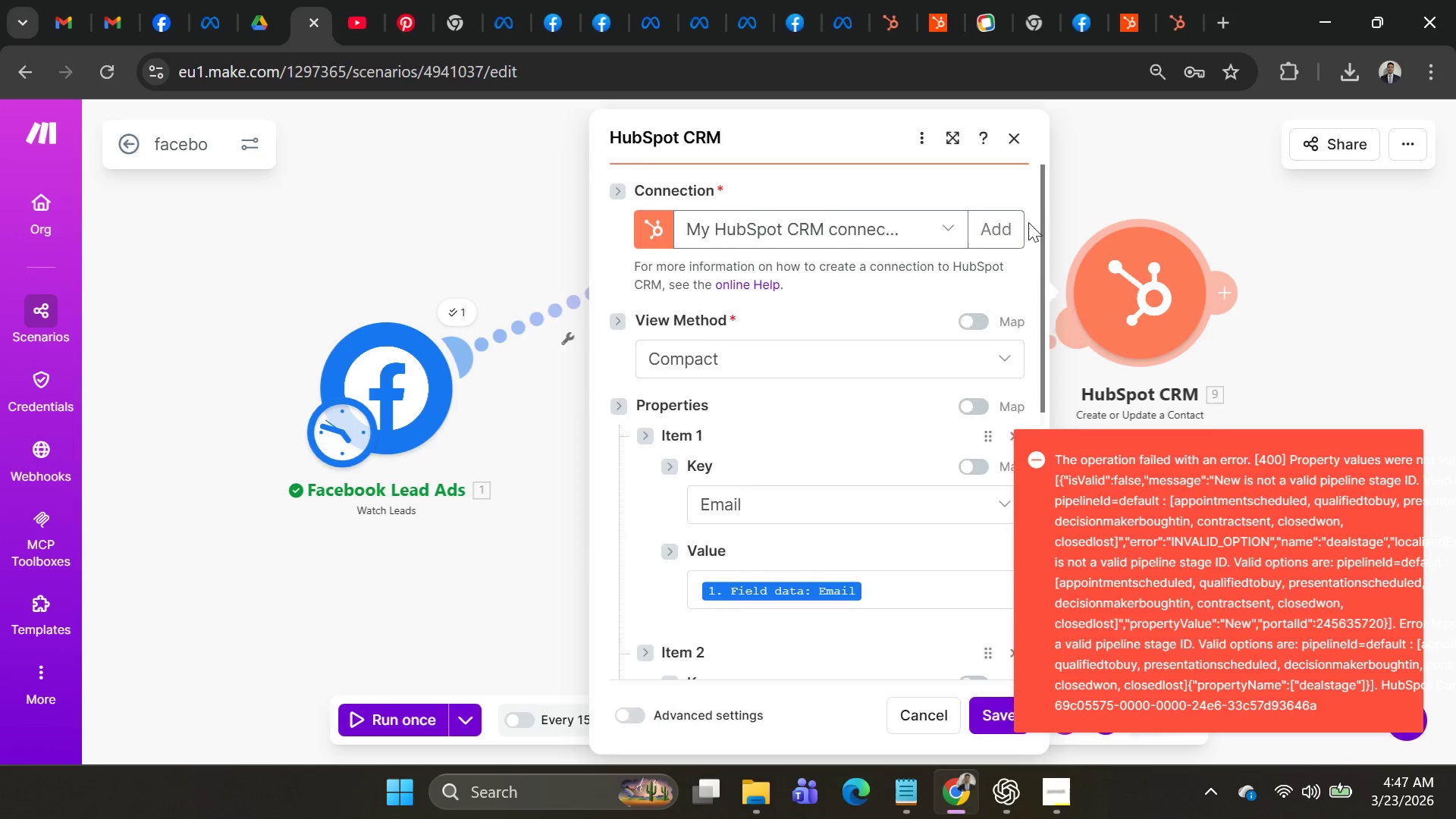 
scroll: coordinate [886, 391], scroll_direction: down, amount: 8.0
 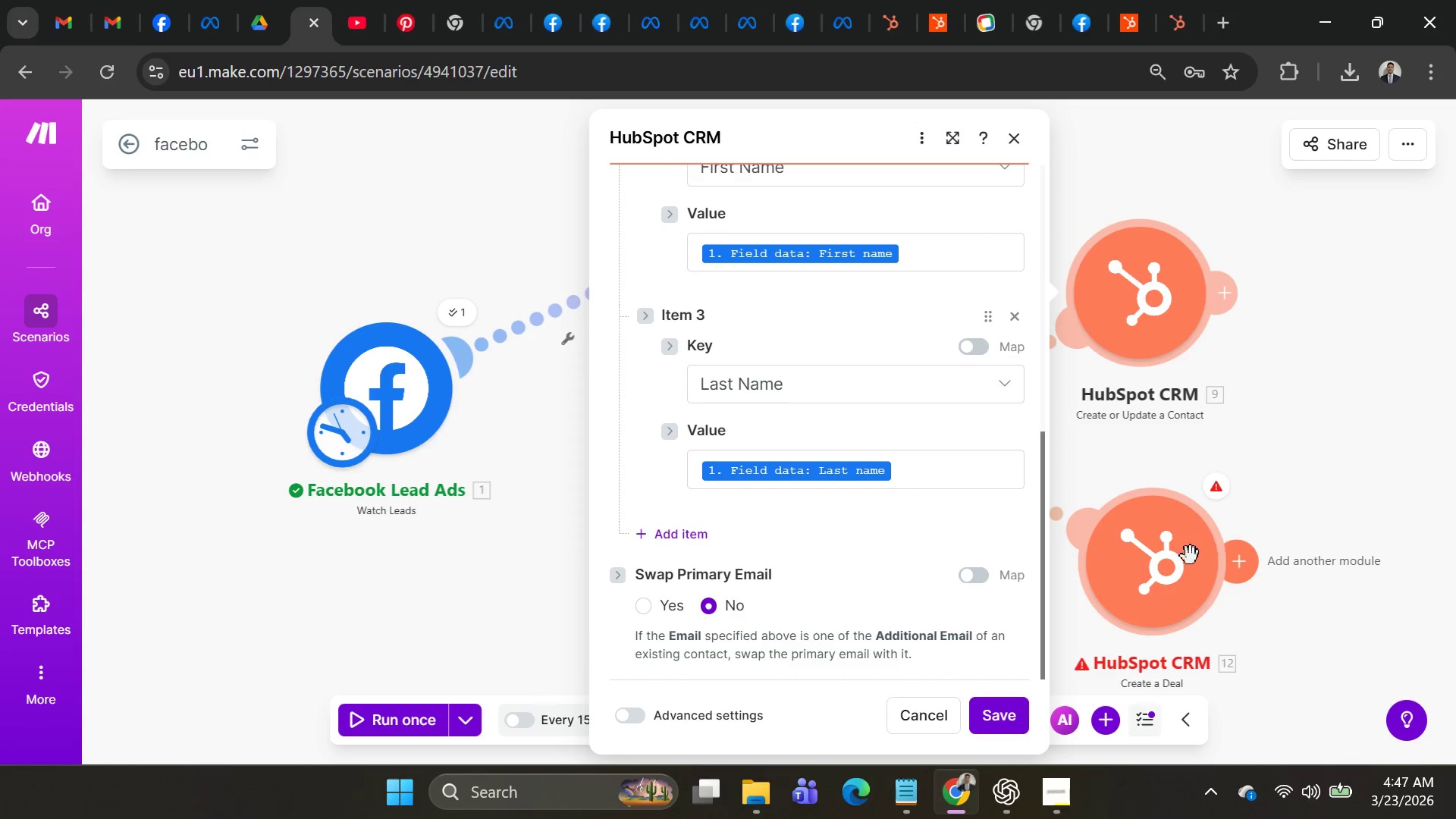 
left_click([1167, 562])
 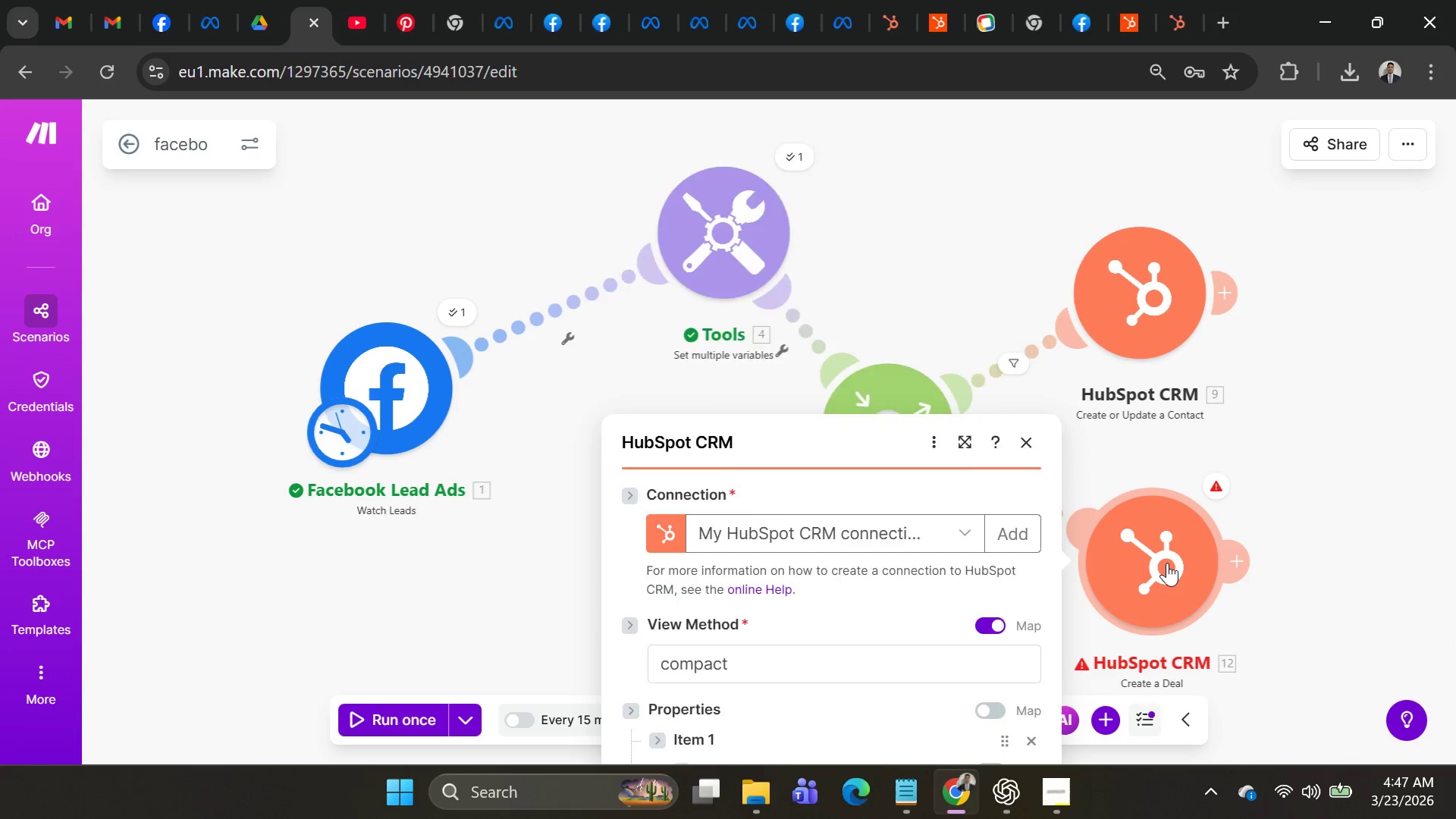 
scroll: coordinate [932, 557], scroll_direction: down, amount: 2.0
 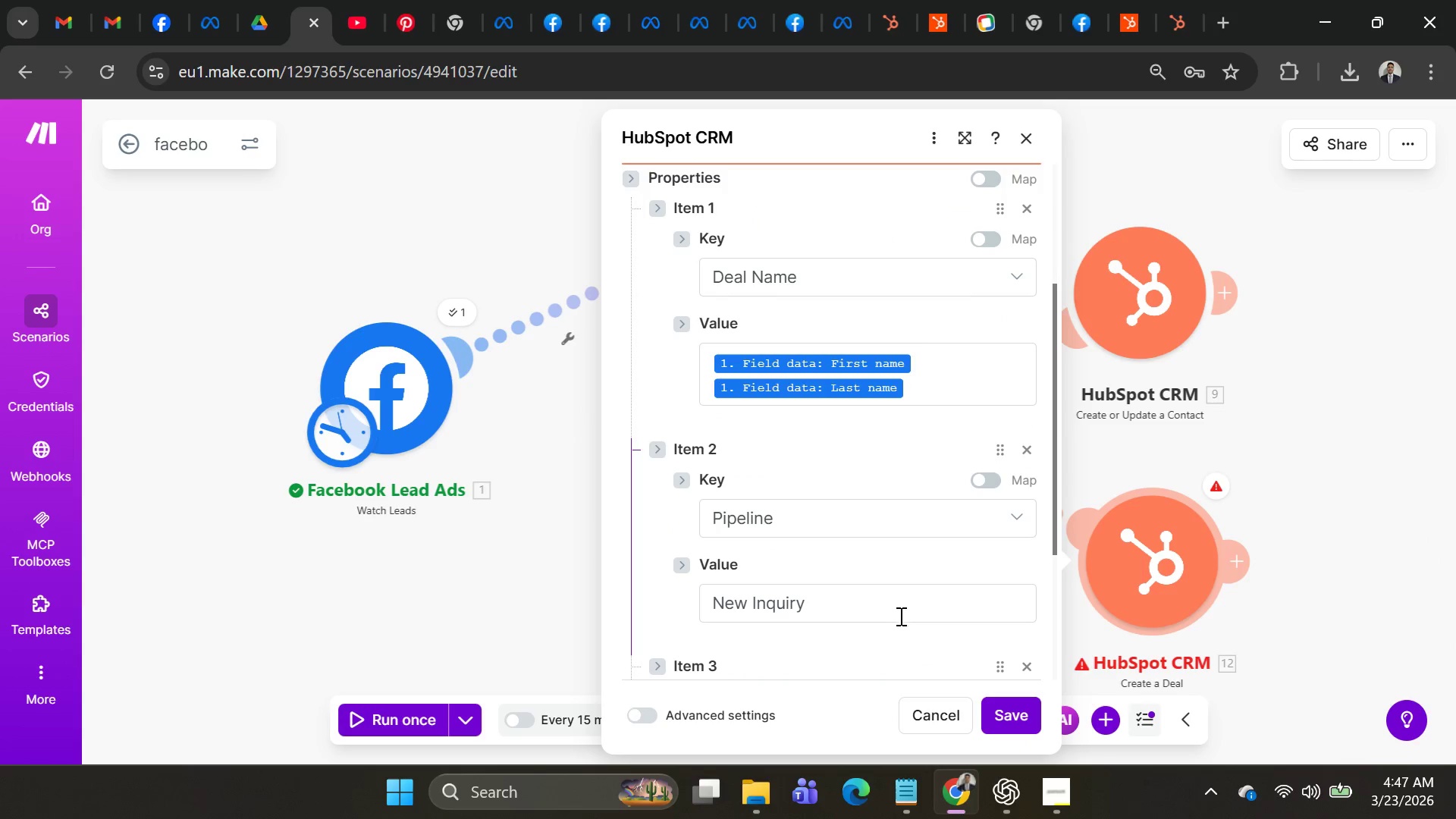 
left_click([895, 610])
 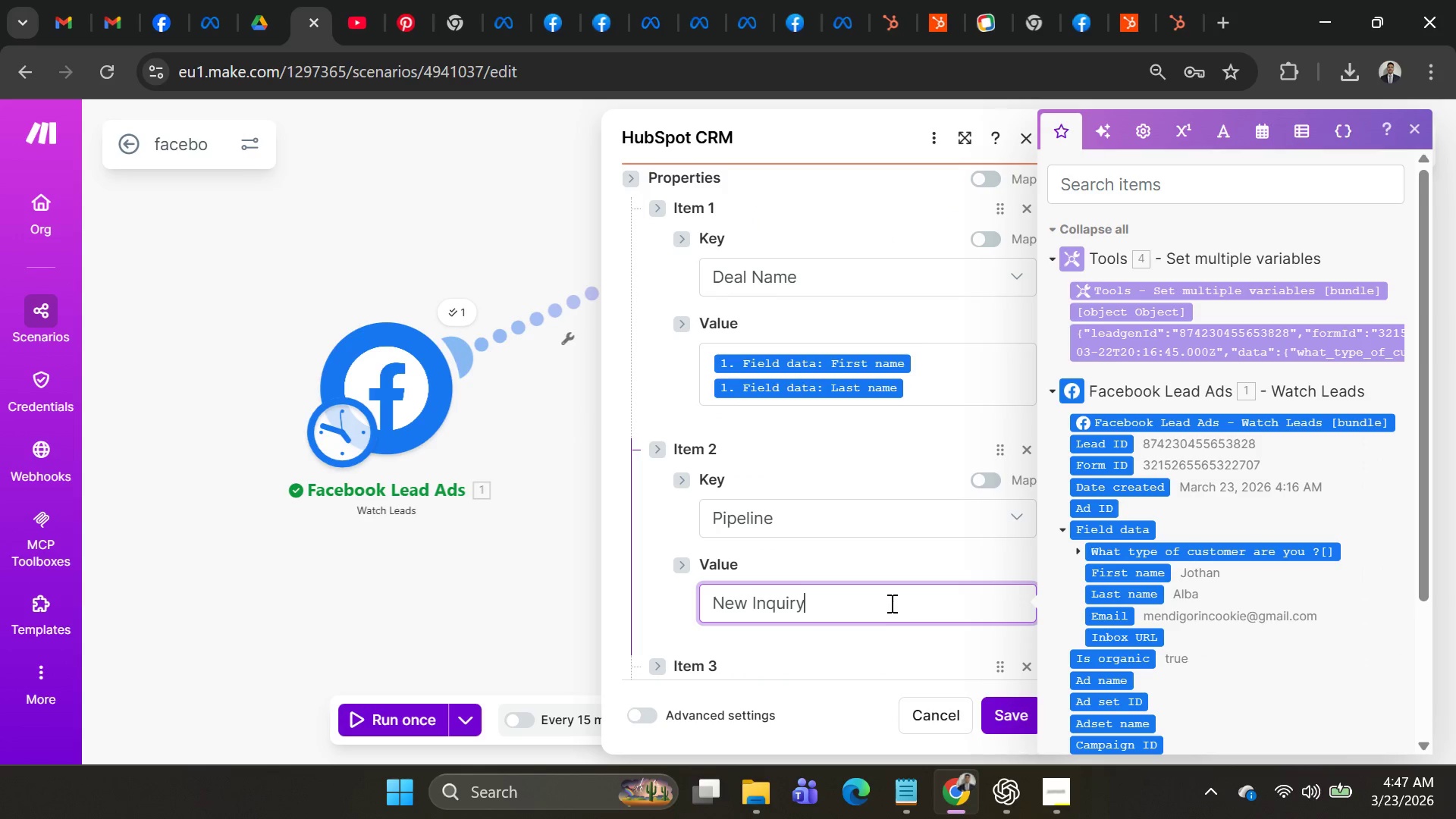 
left_click_drag(start_coordinate=[880, 602], to_coordinate=[585, 582])
 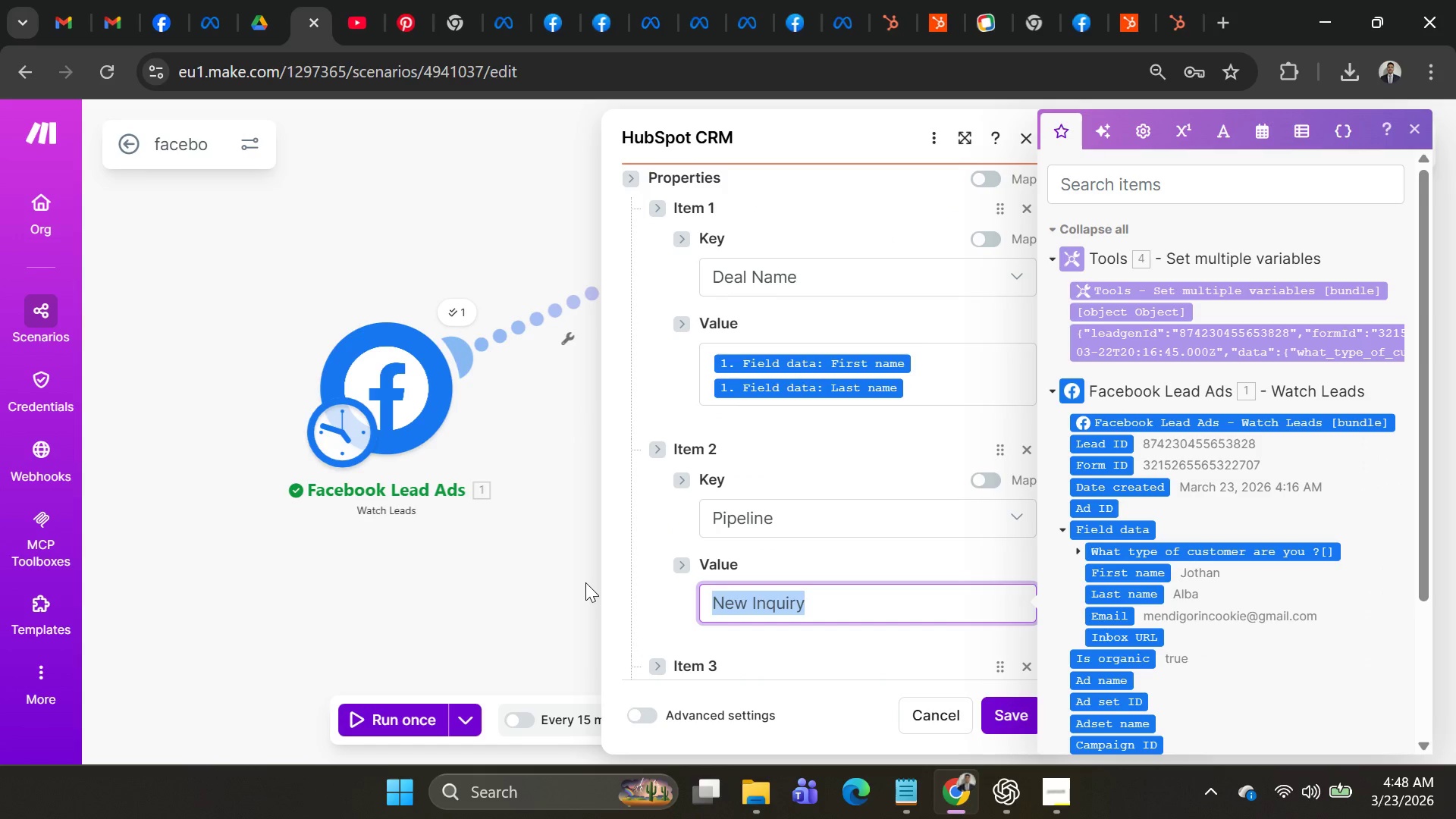 
key(Backspace)
 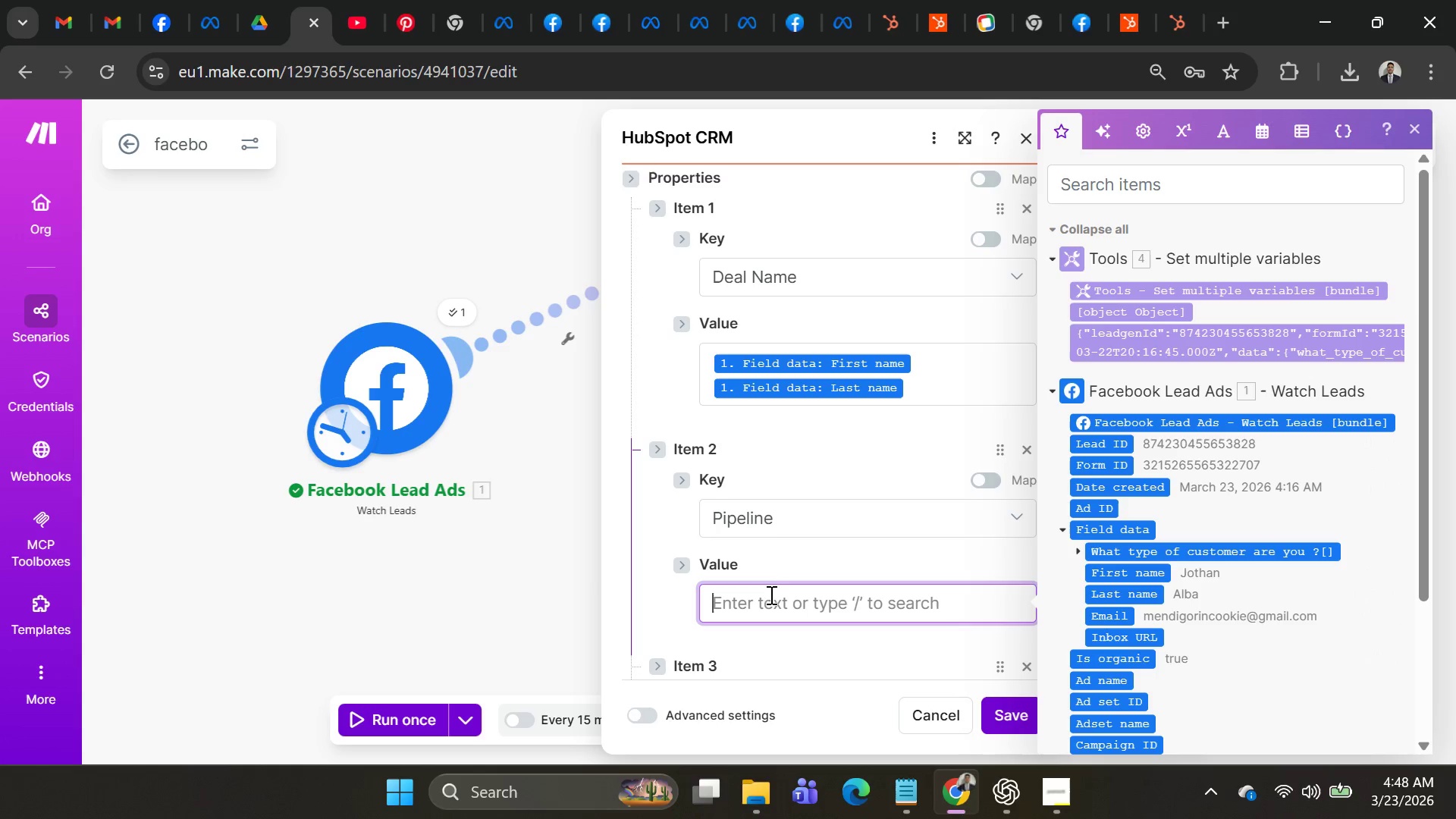 
left_click([801, 518])
 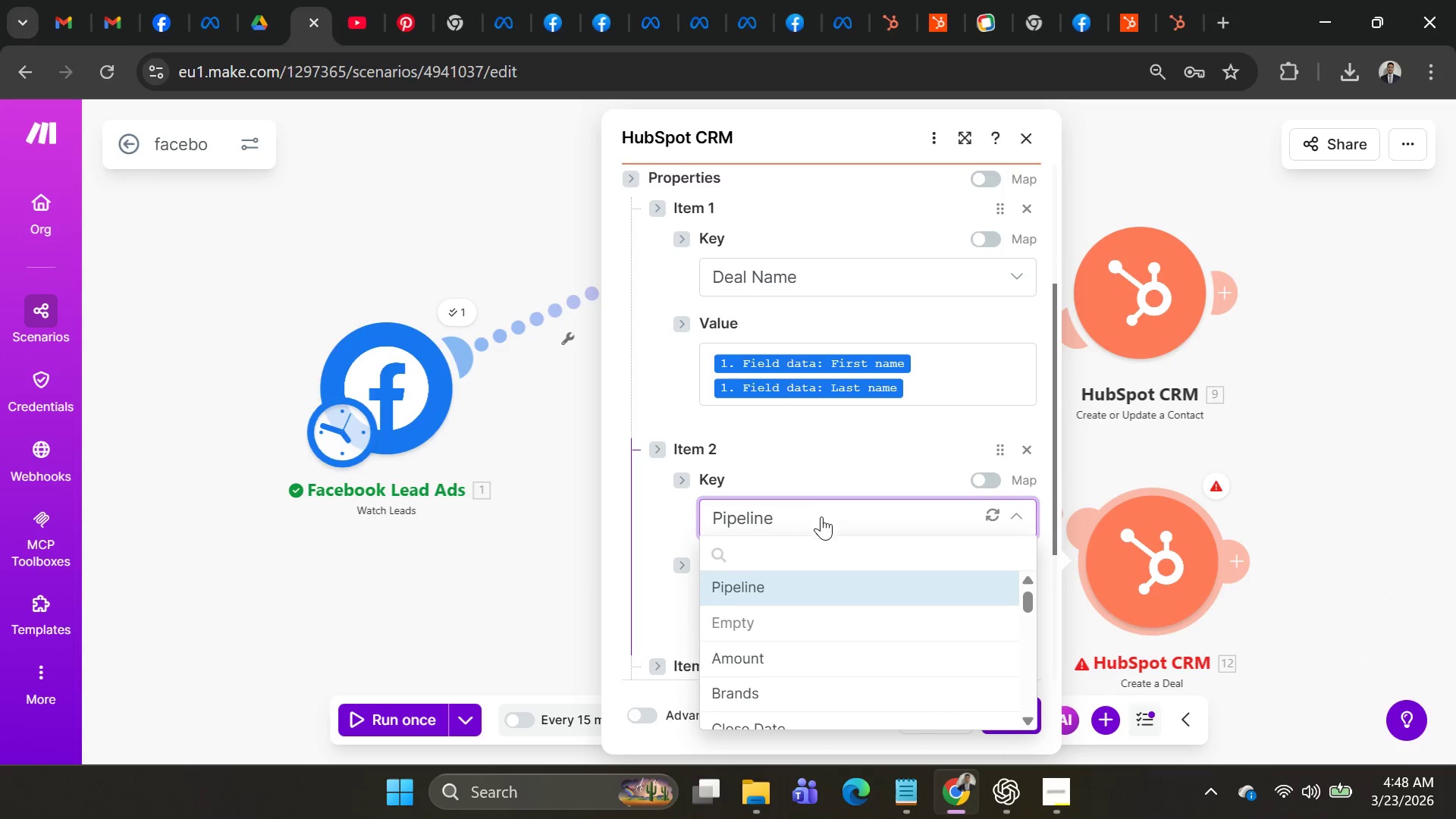 
left_click([817, 588])
 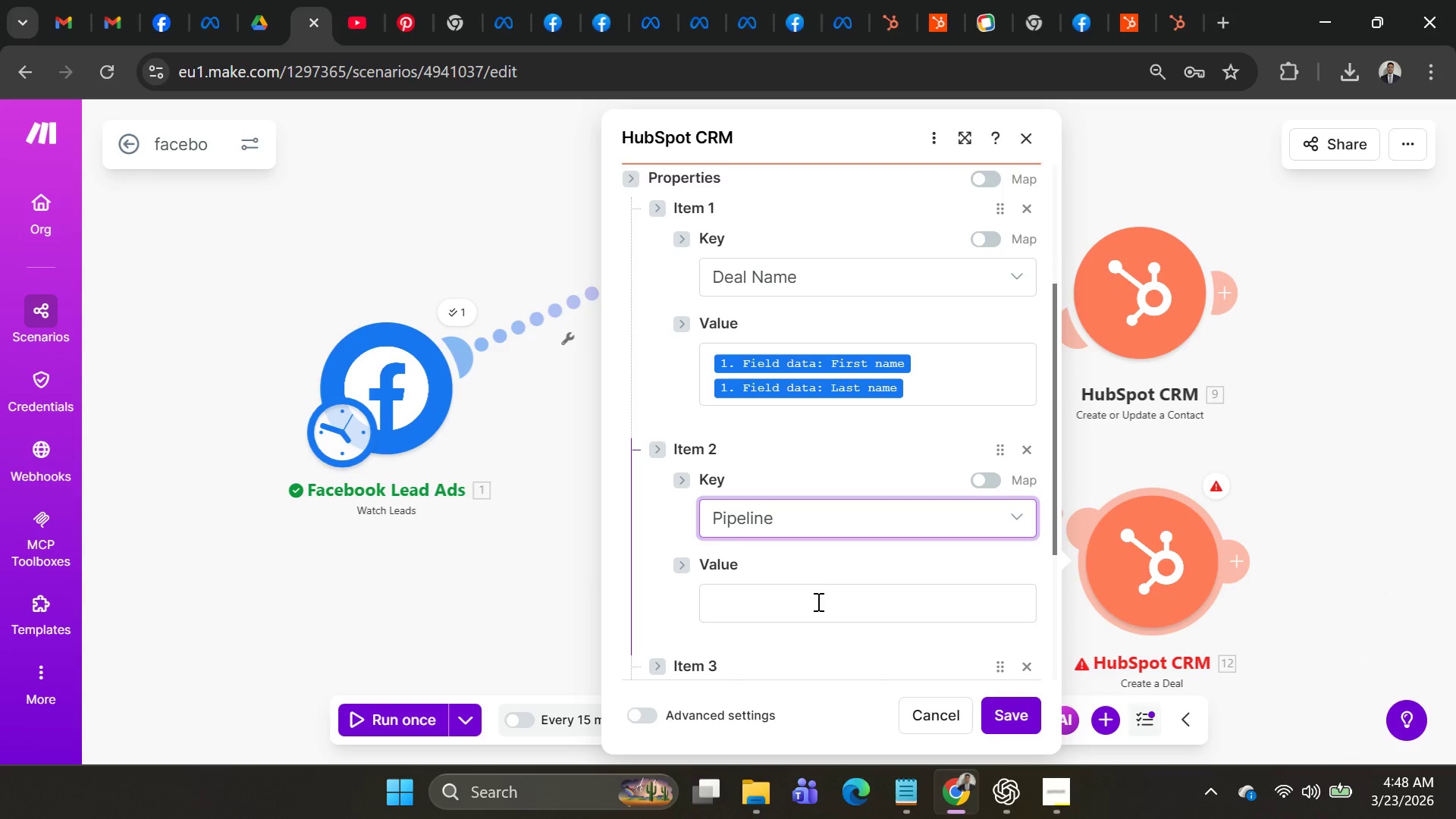 
left_click([817, 601])
 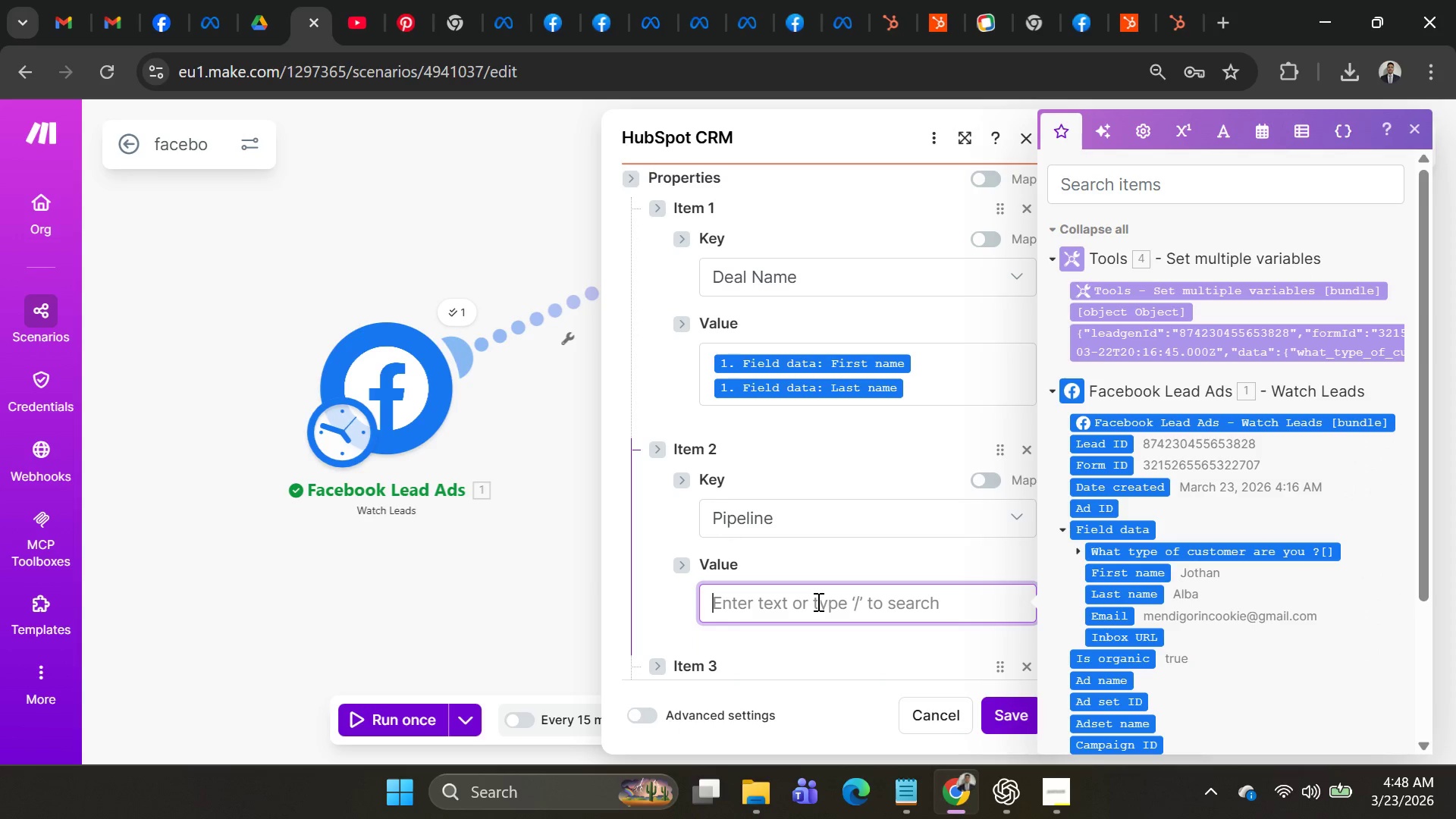 
hold_key(key=ShiftLeft, duration=0.86)
 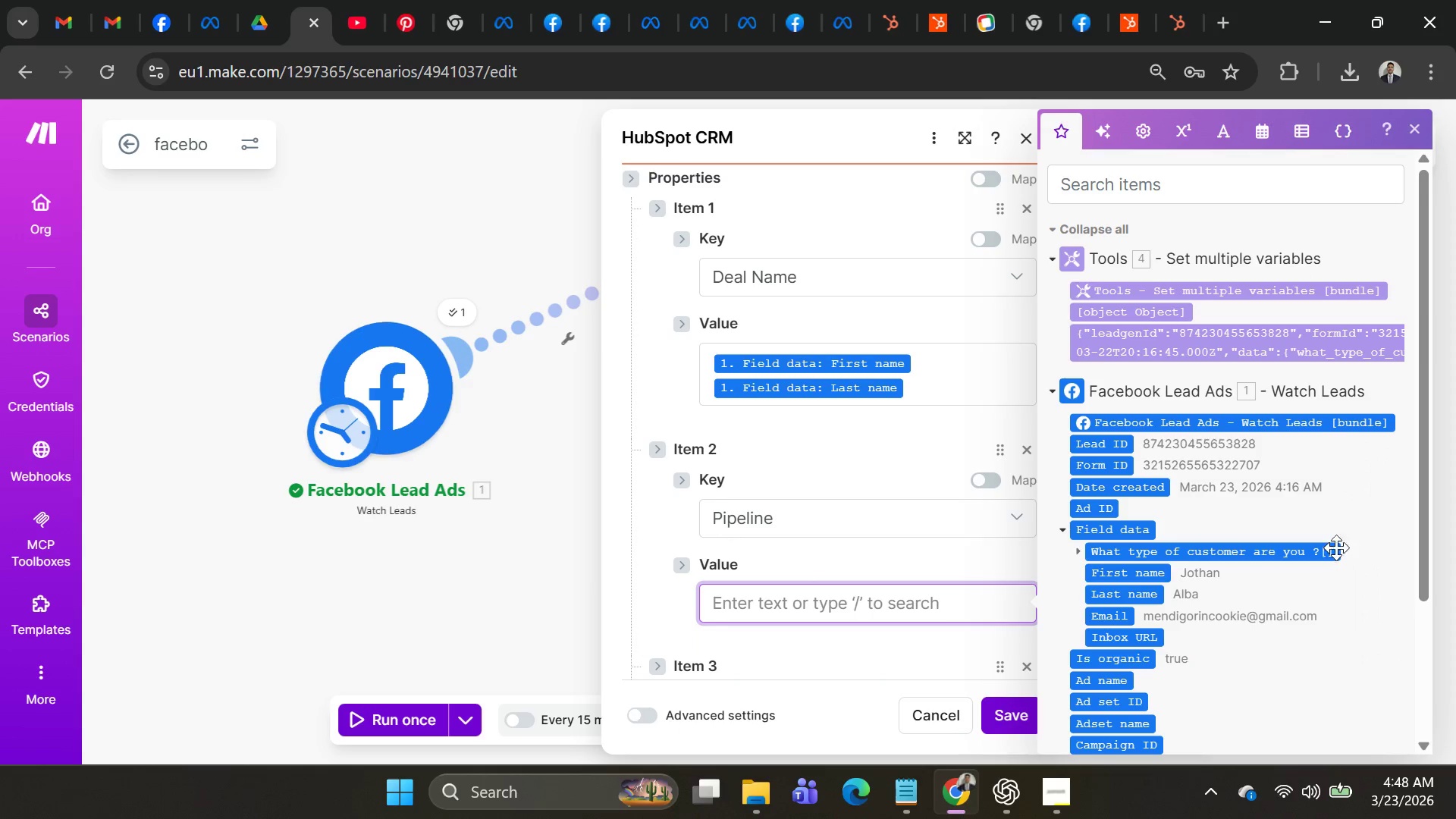 
scroll: coordinate [1227, 485], scroll_direction: down, amount: 3.0
 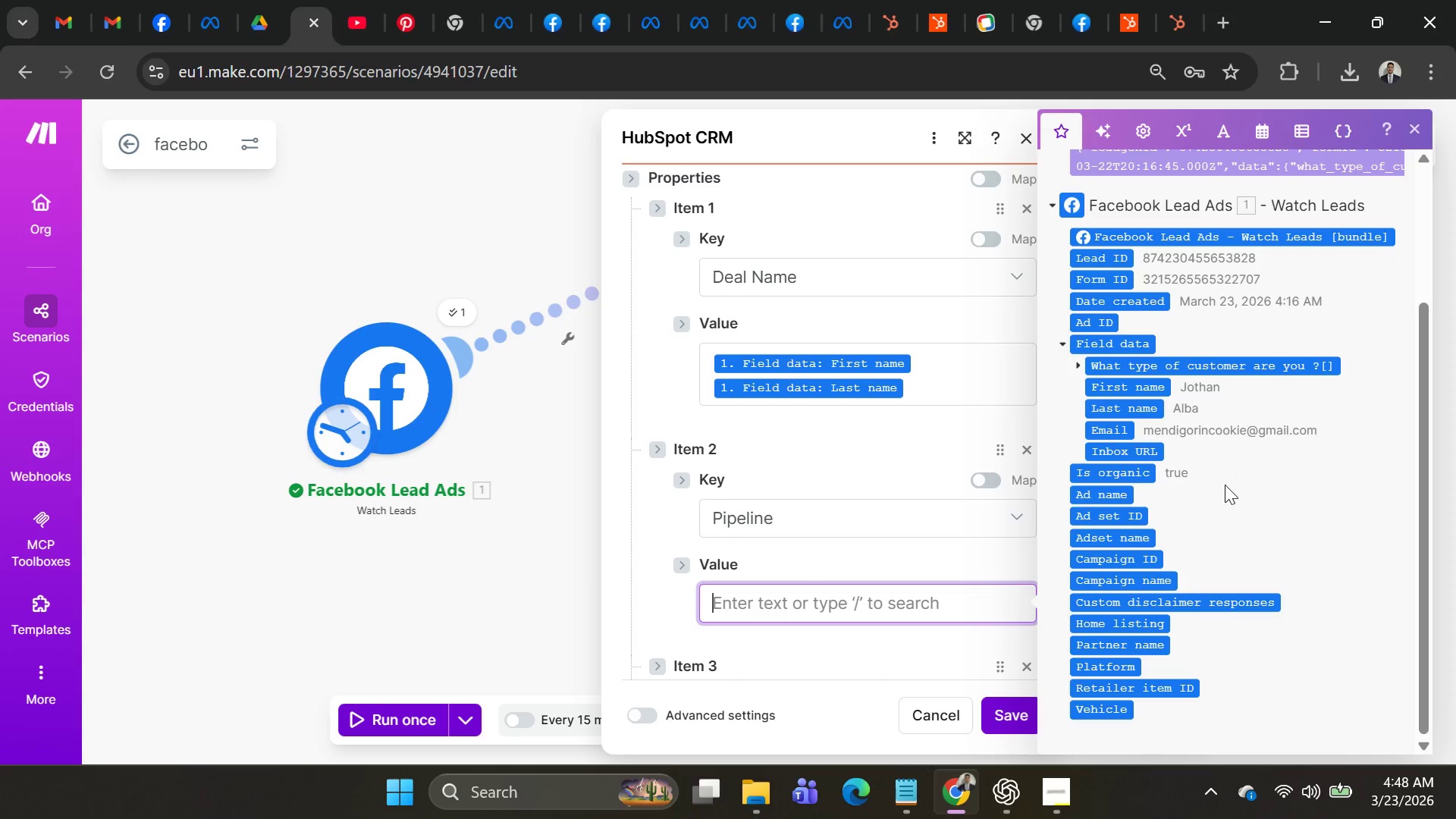 
scroll: coordinate [1211, 488], scroll_direction: up, amount: 2.0
 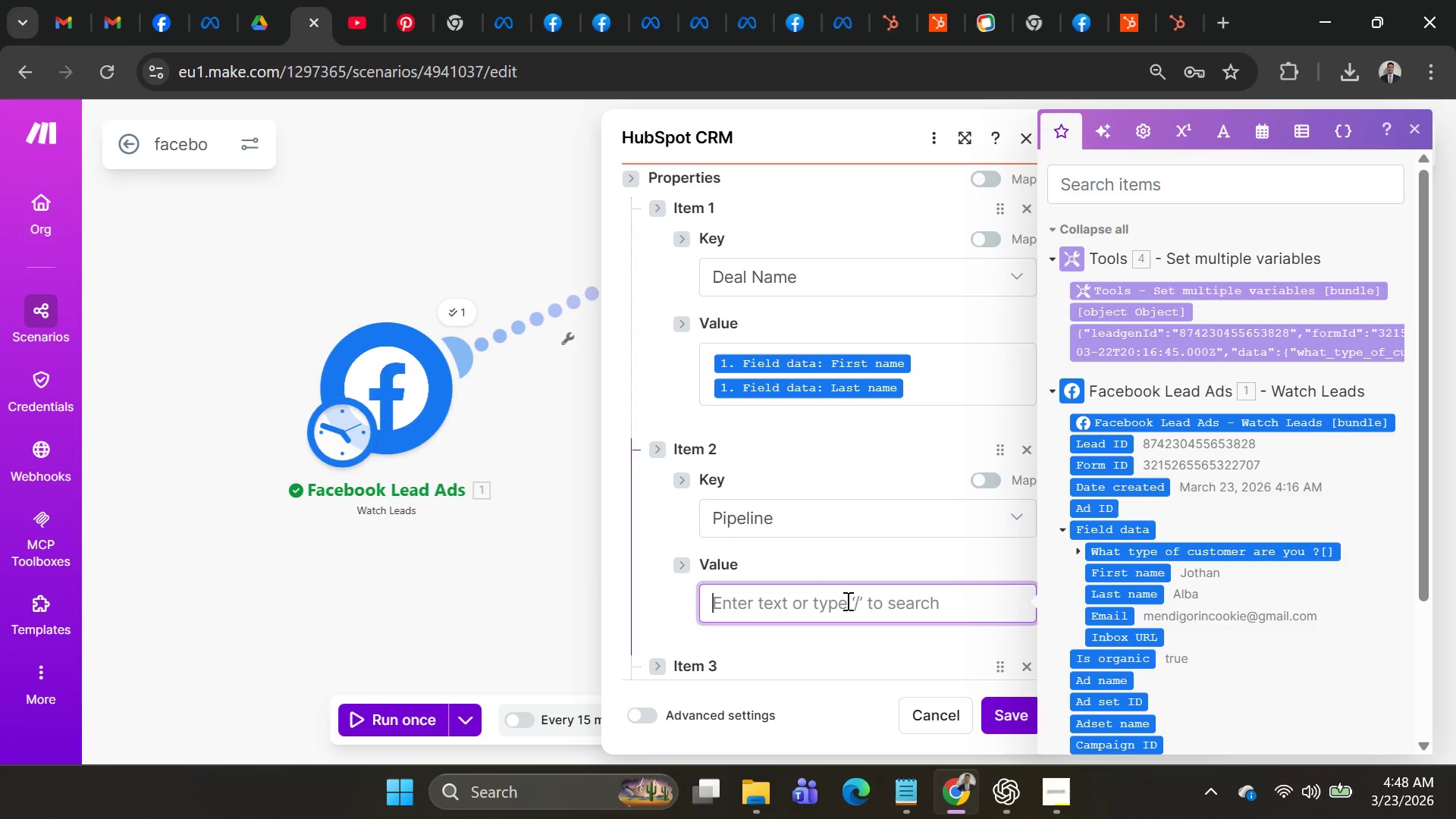 
left_click([846, 601])
 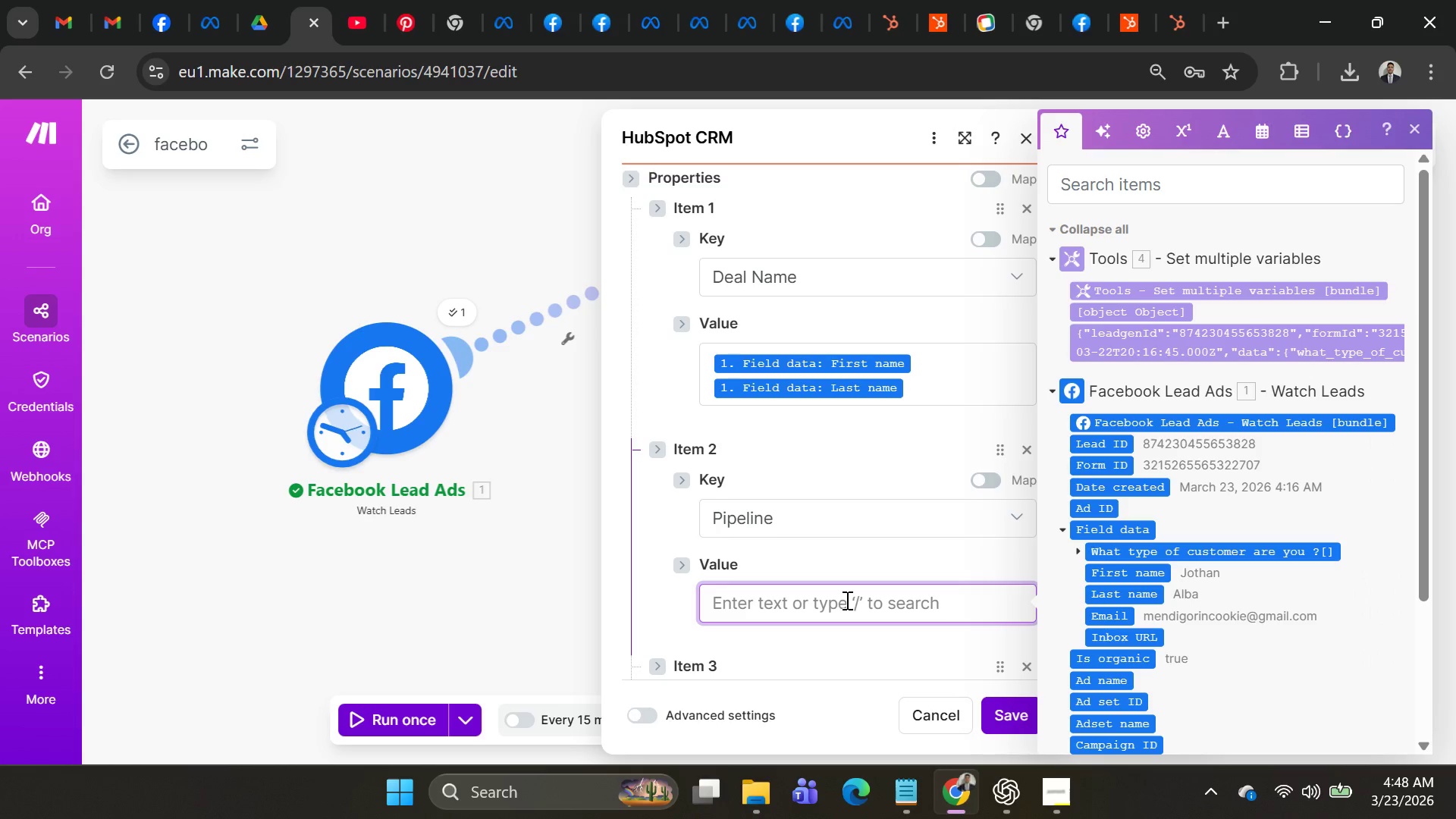 
type(New Inquiry)
 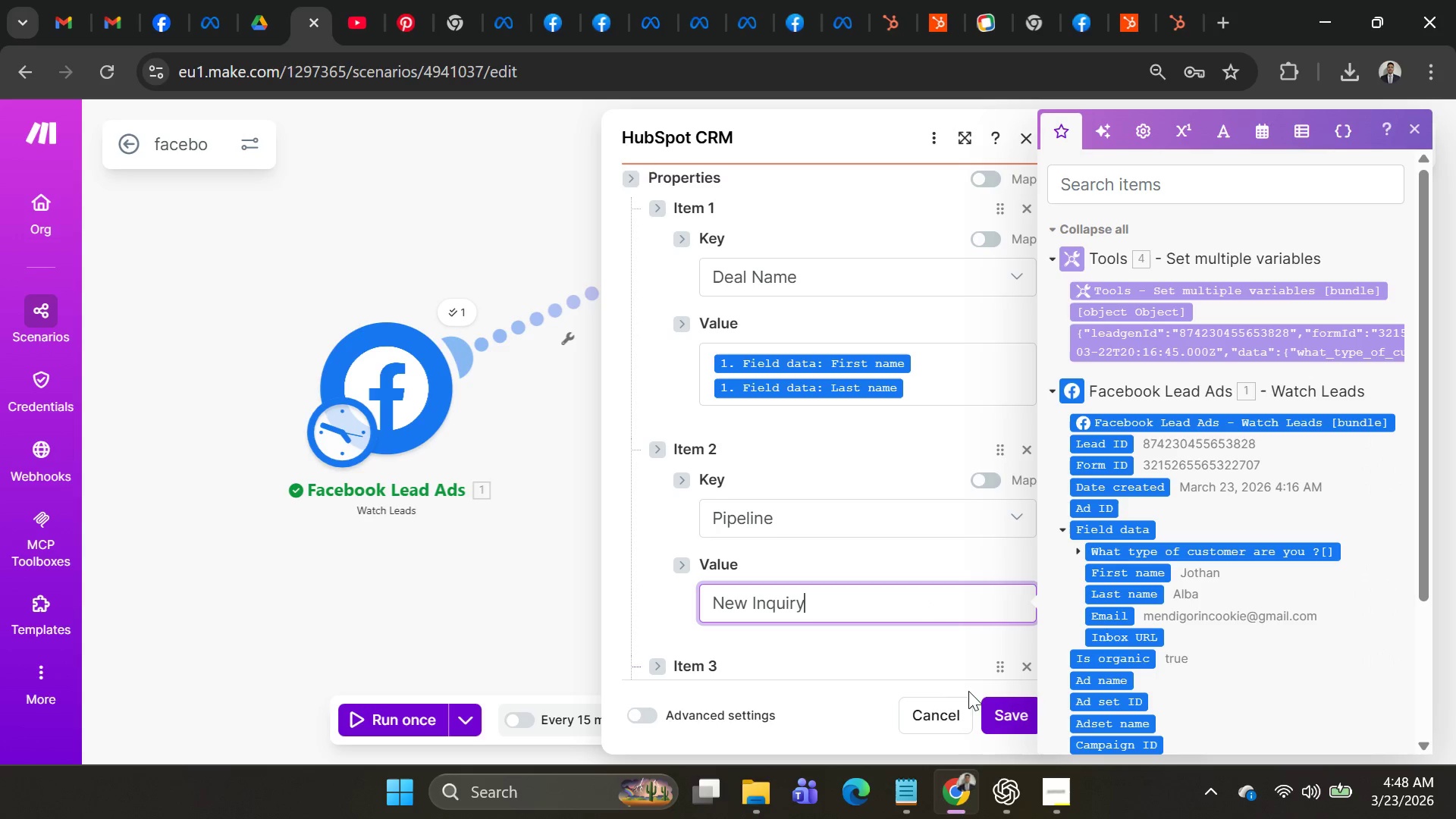 
left_click([996, 713])
 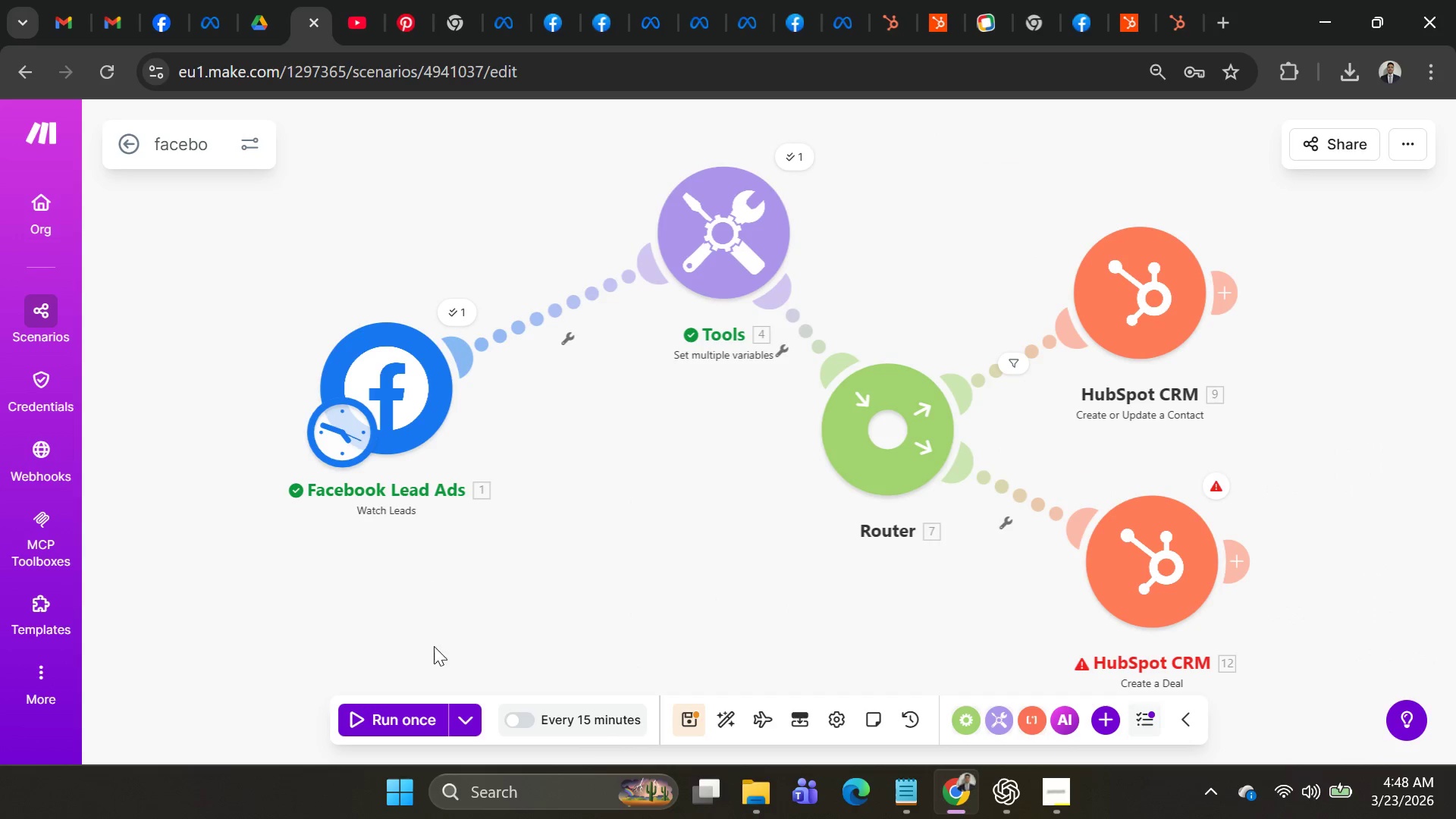 
left_click([451, 703])
 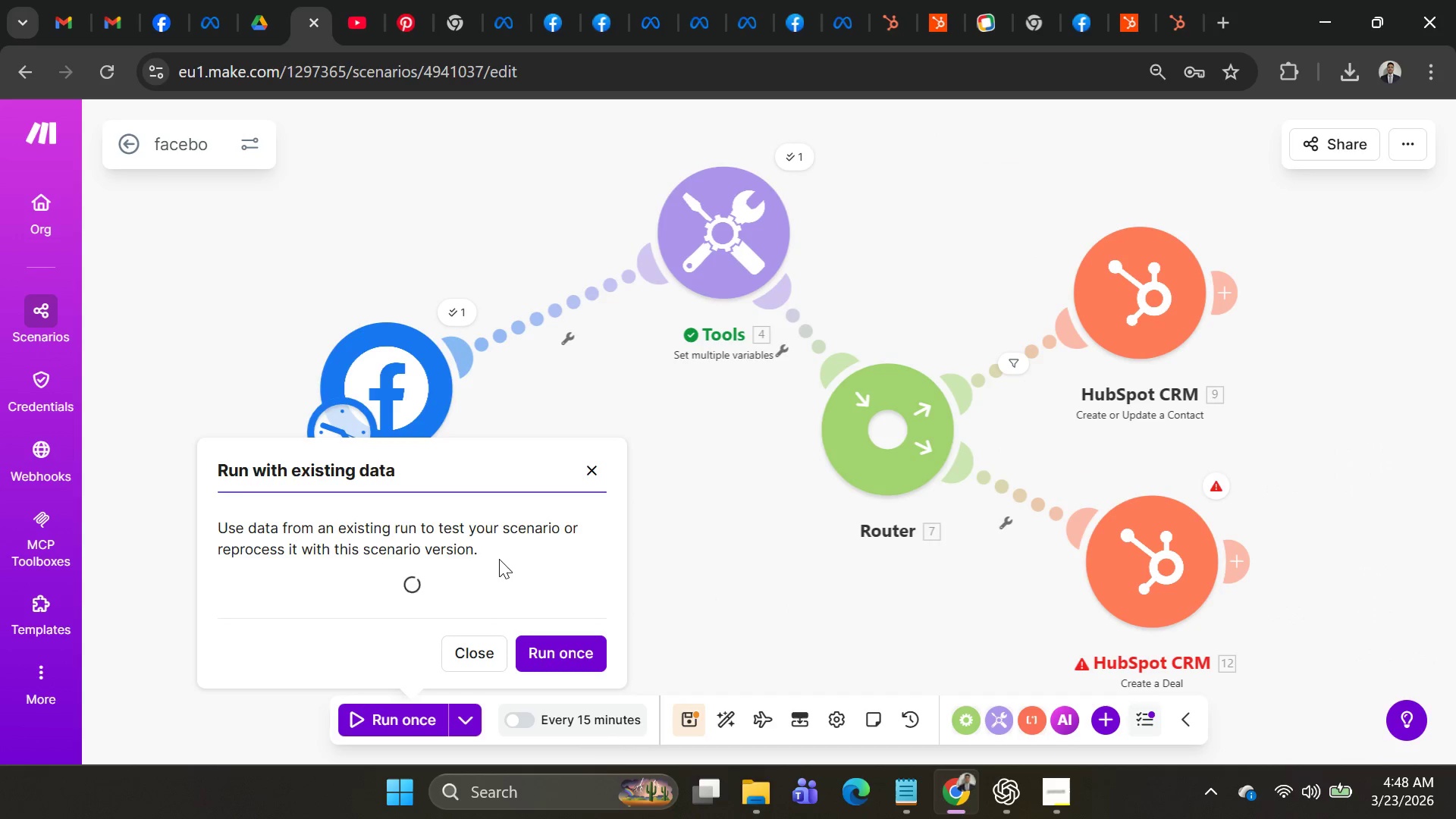 
scroll: coordinate [499, 559], scroll_direction: down, amount: 3.0
 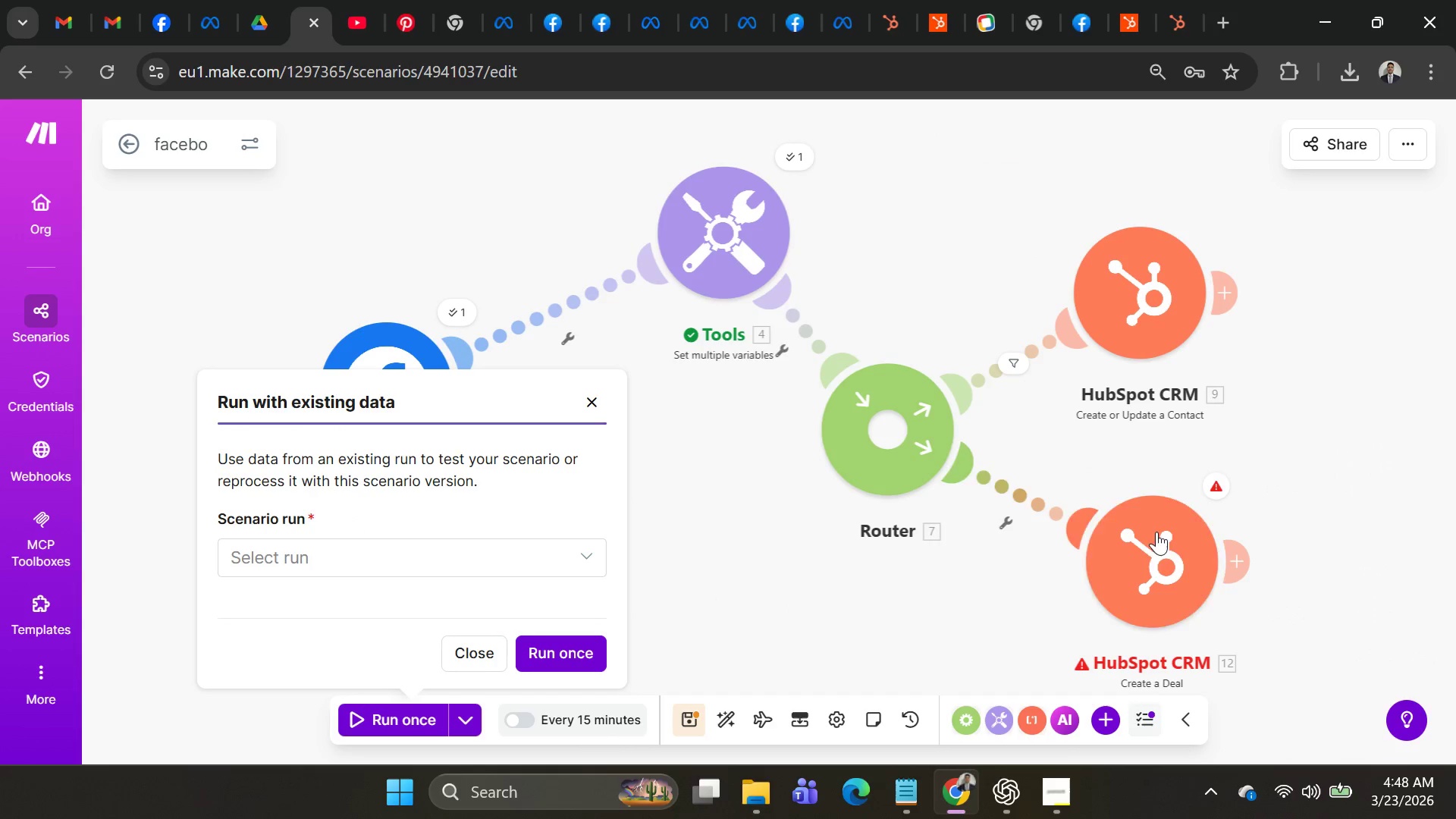 
right_click([1175, 533])
 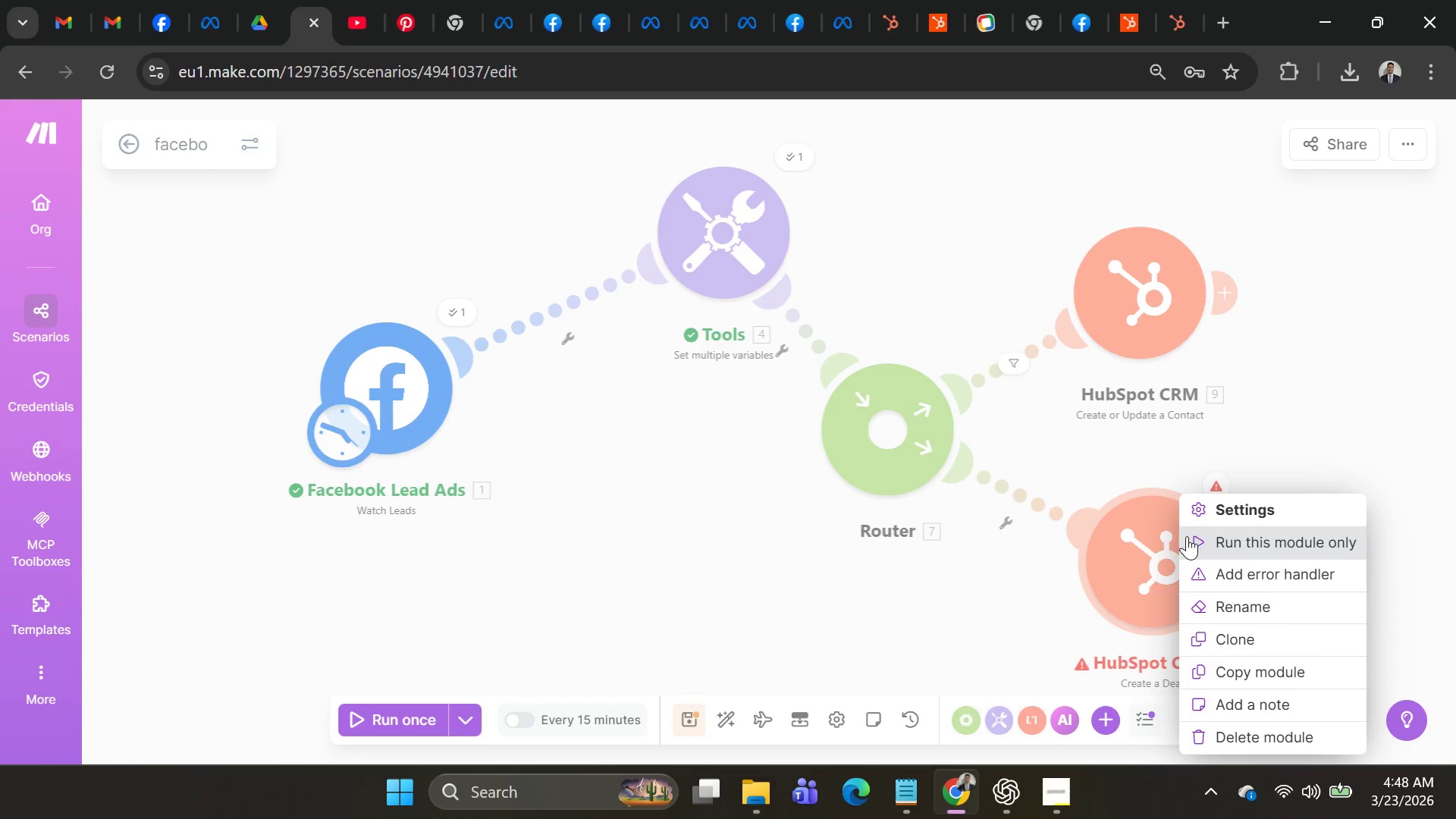 
left_click([1201, 542])
 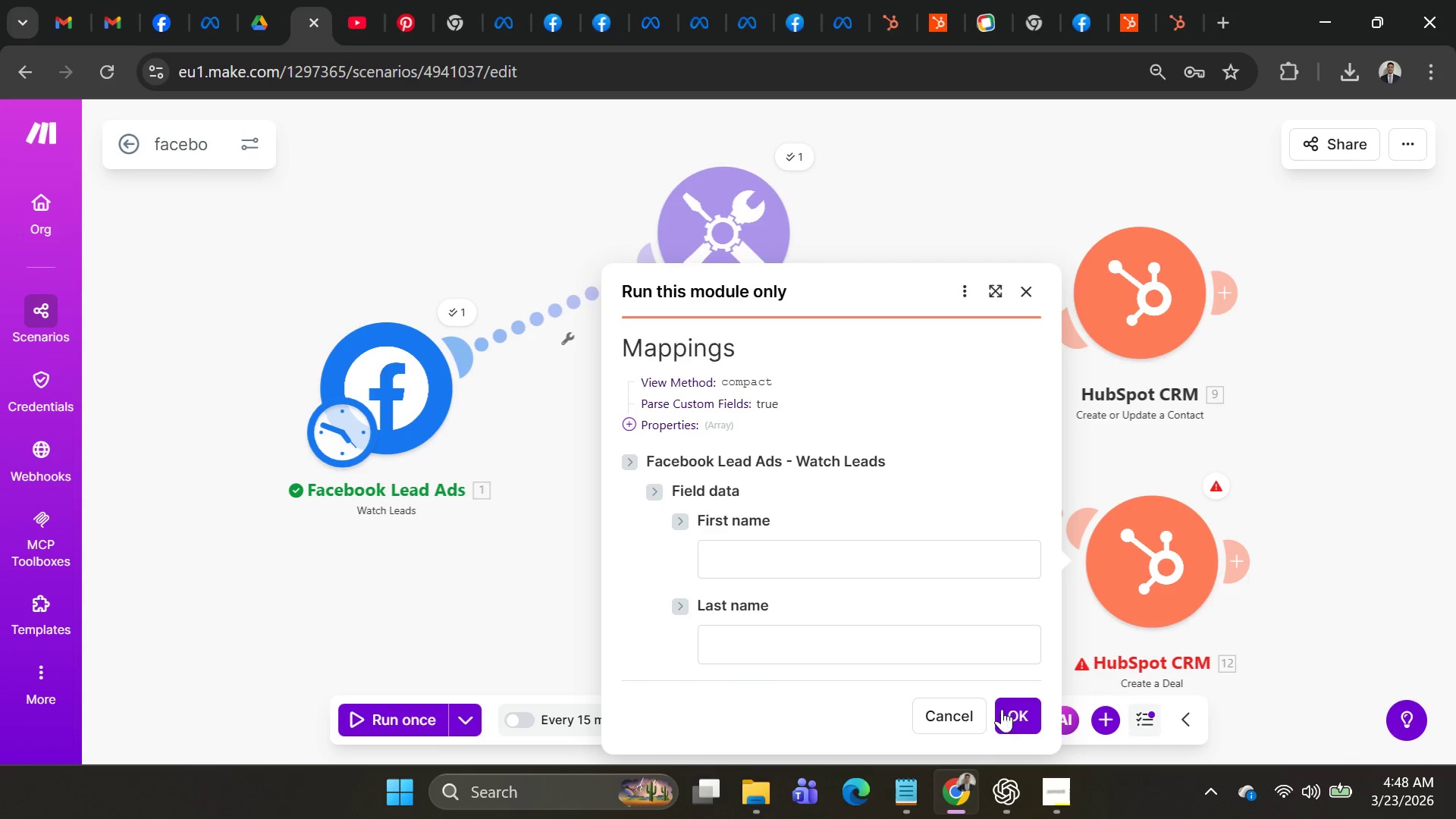 
left_click([1009, 711])
 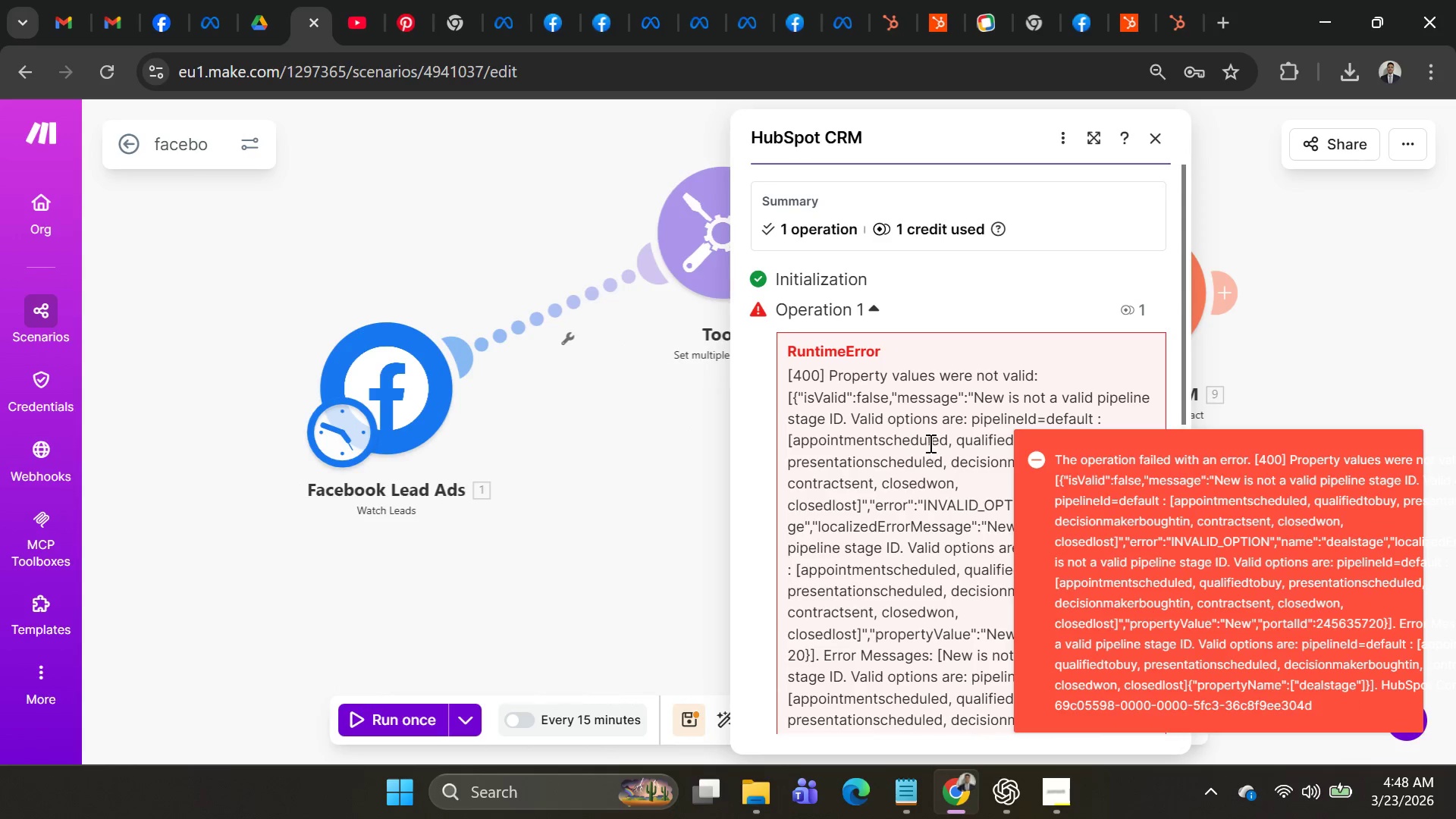 
scroll: coordinate [922, 460], scroll_direction: down, amount: 5.0
 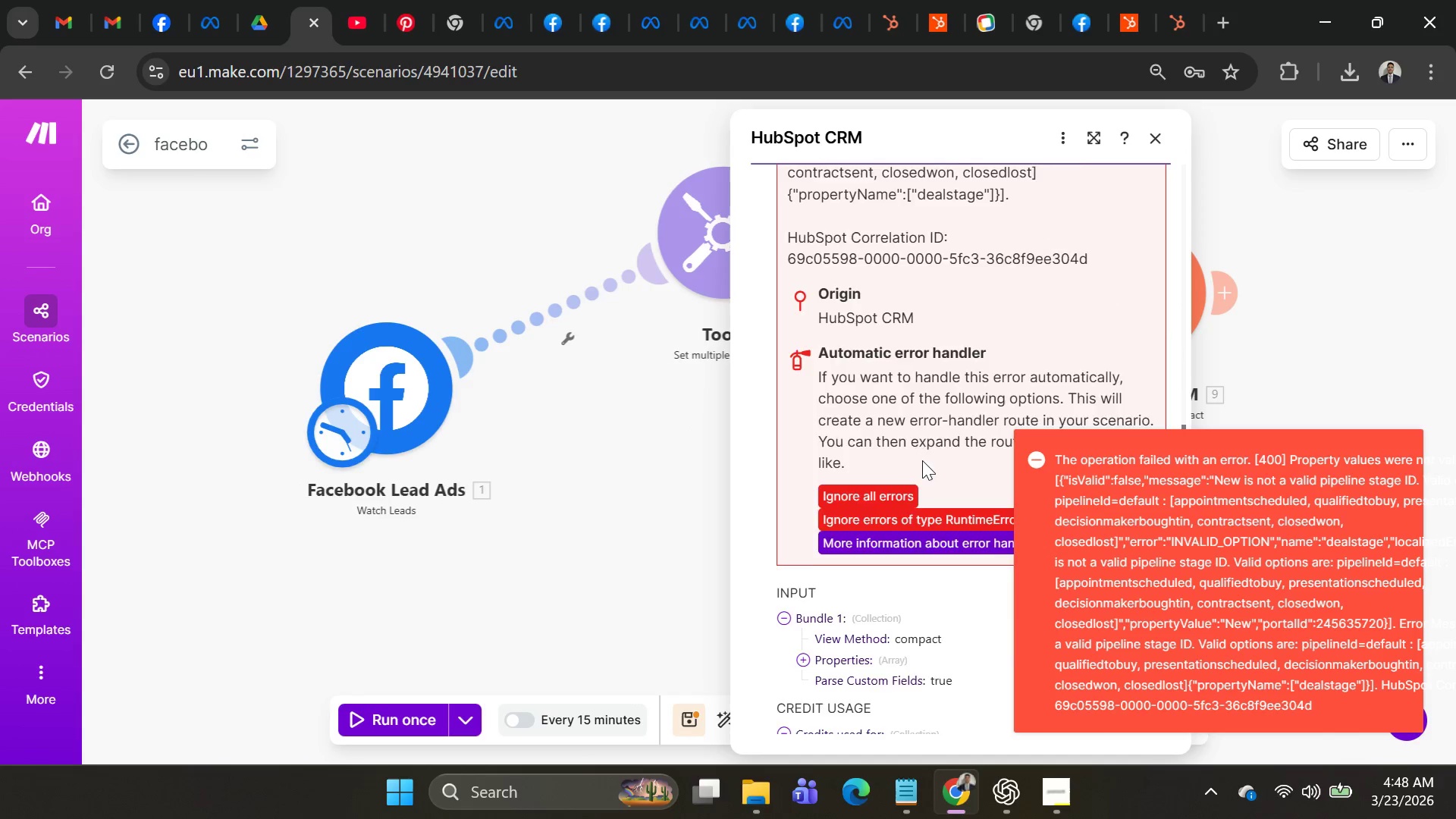 
scroll: coordinate [922, 460], scroll_direction: up, amount: 4.0
 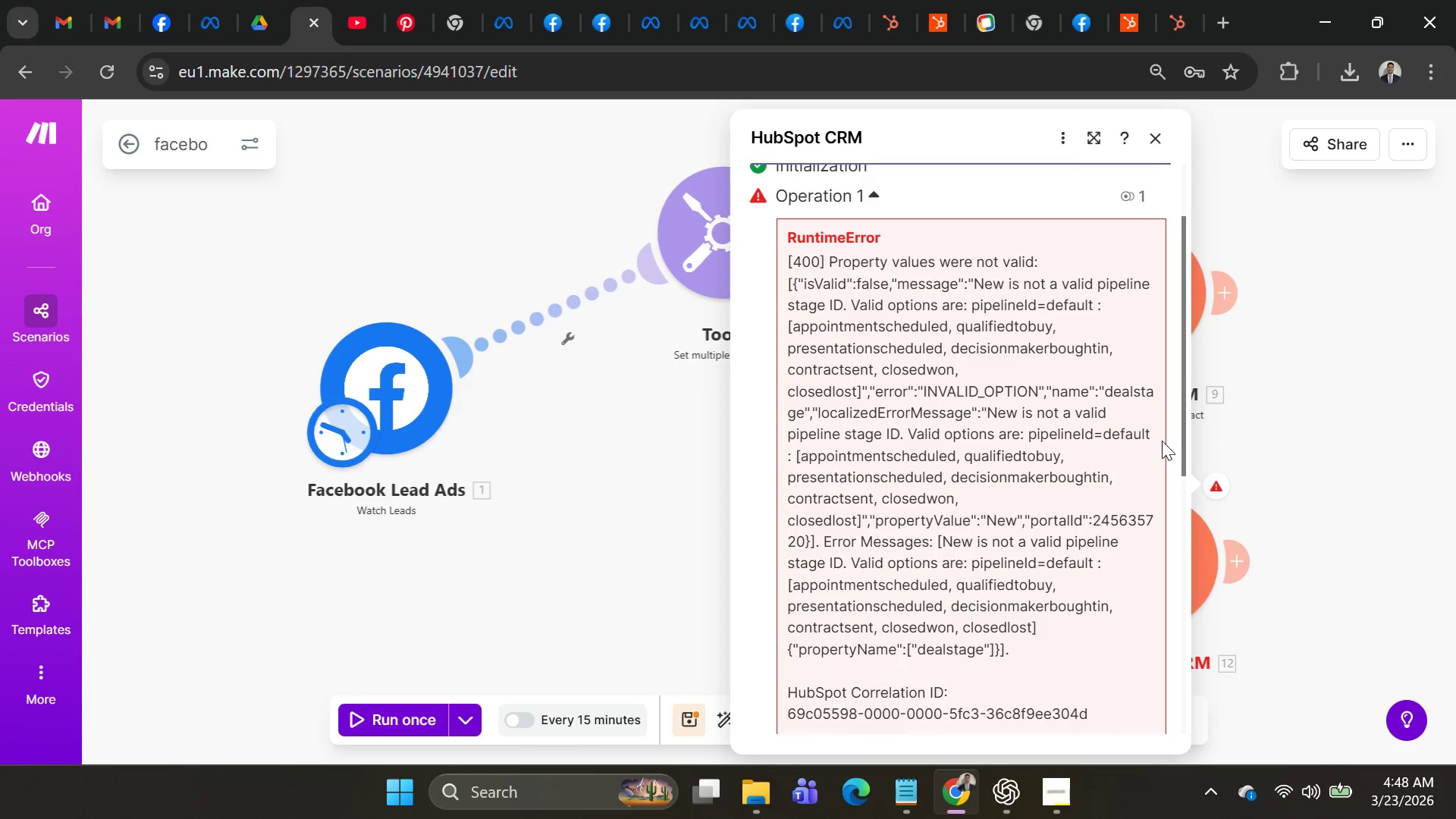 
left_click([1304, 447])
 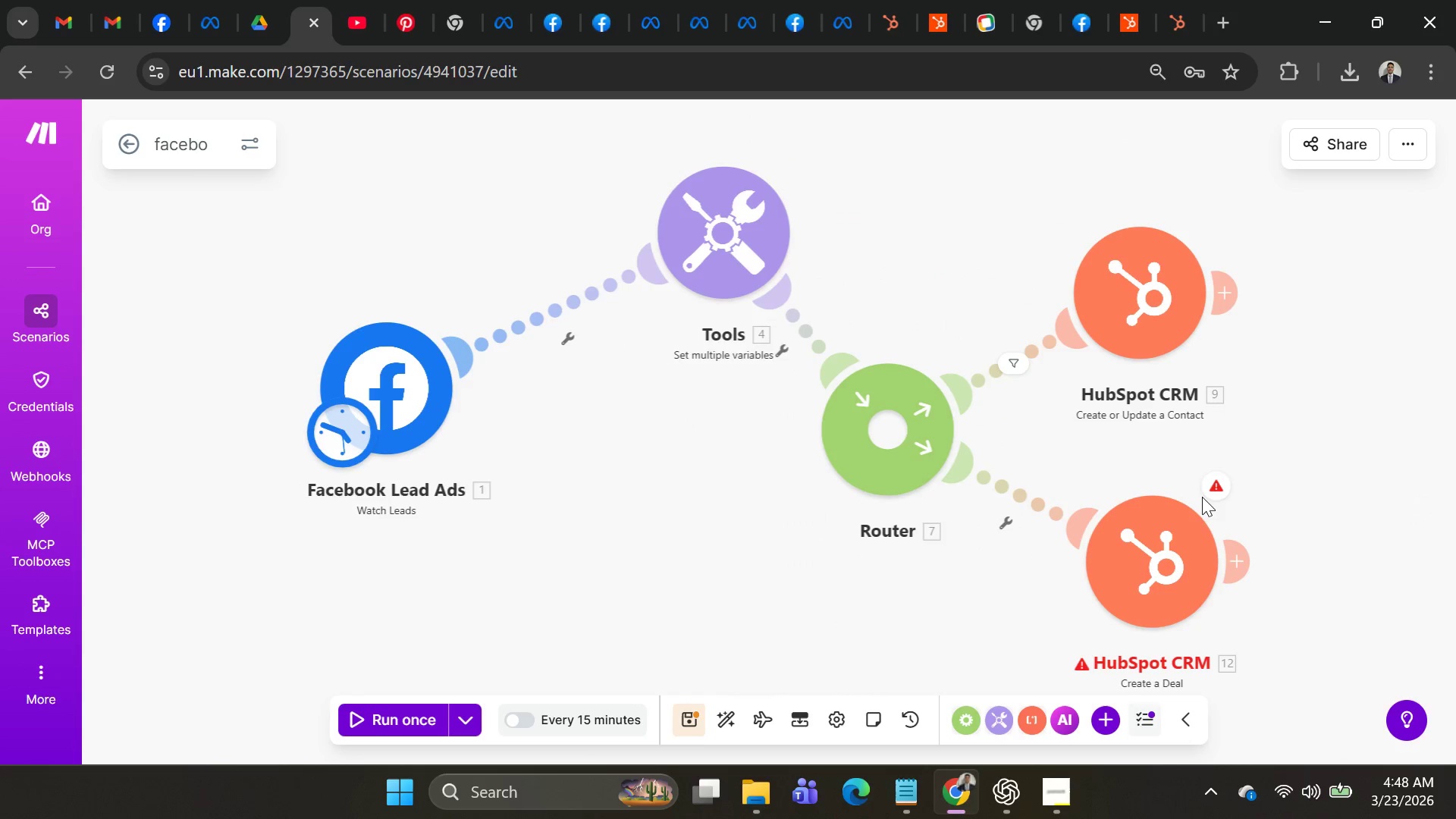 
left_click([1188, 525])
 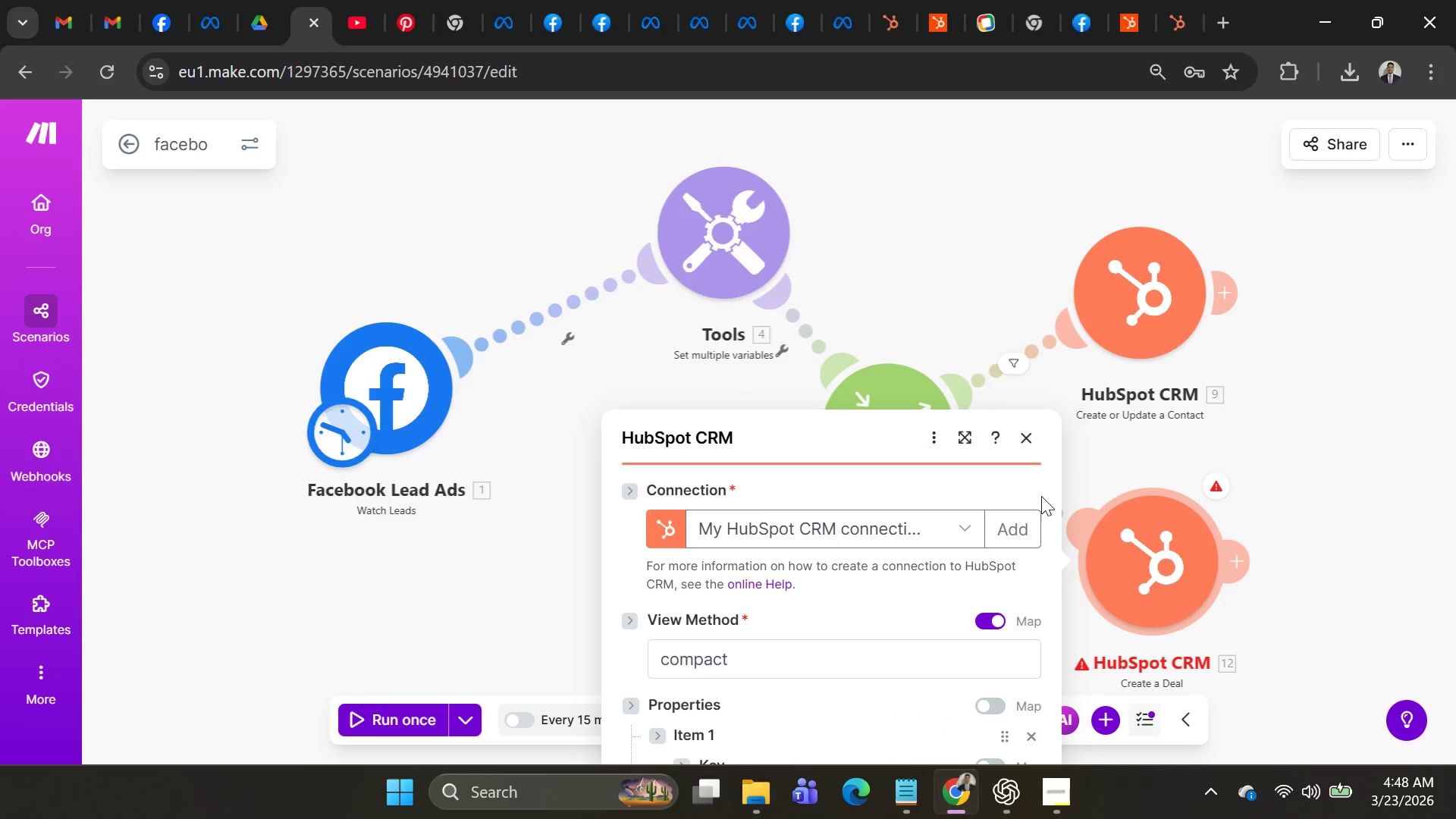 
scroll: coordinate [900, 451], scroll_direction: down, amount: 5.0
 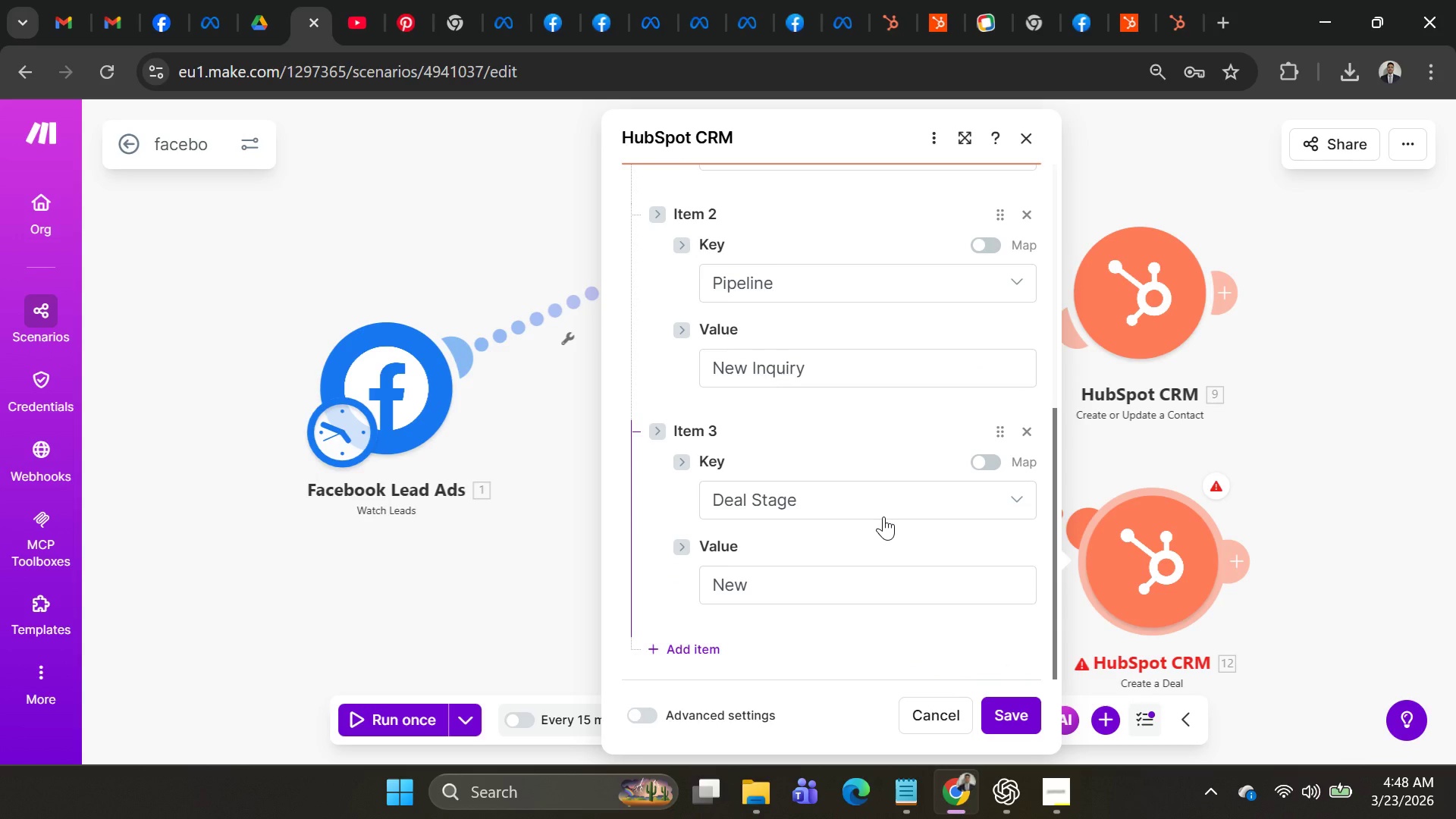 
wait(12.29)
 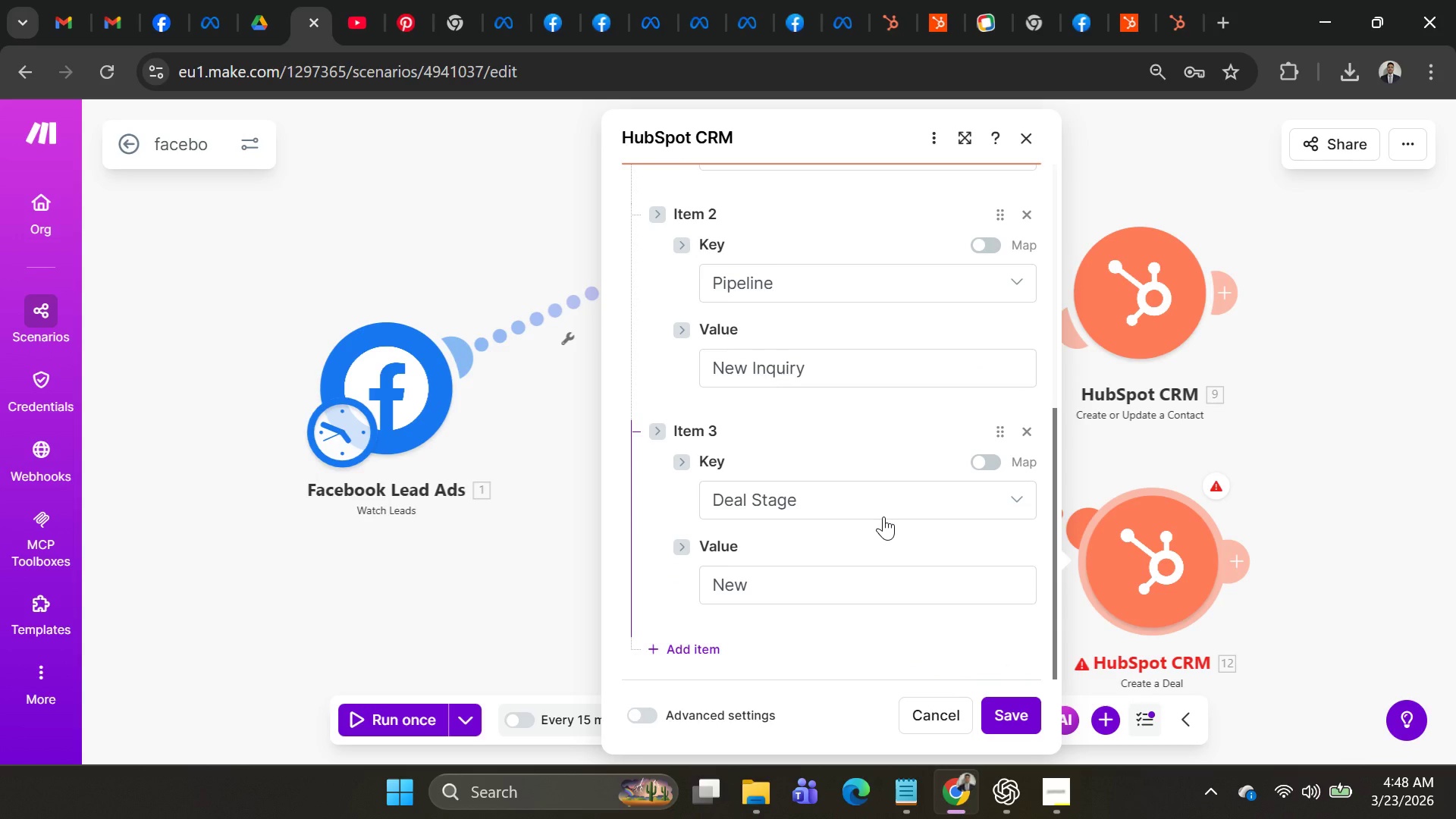 
key(Alt+AltLeft)
 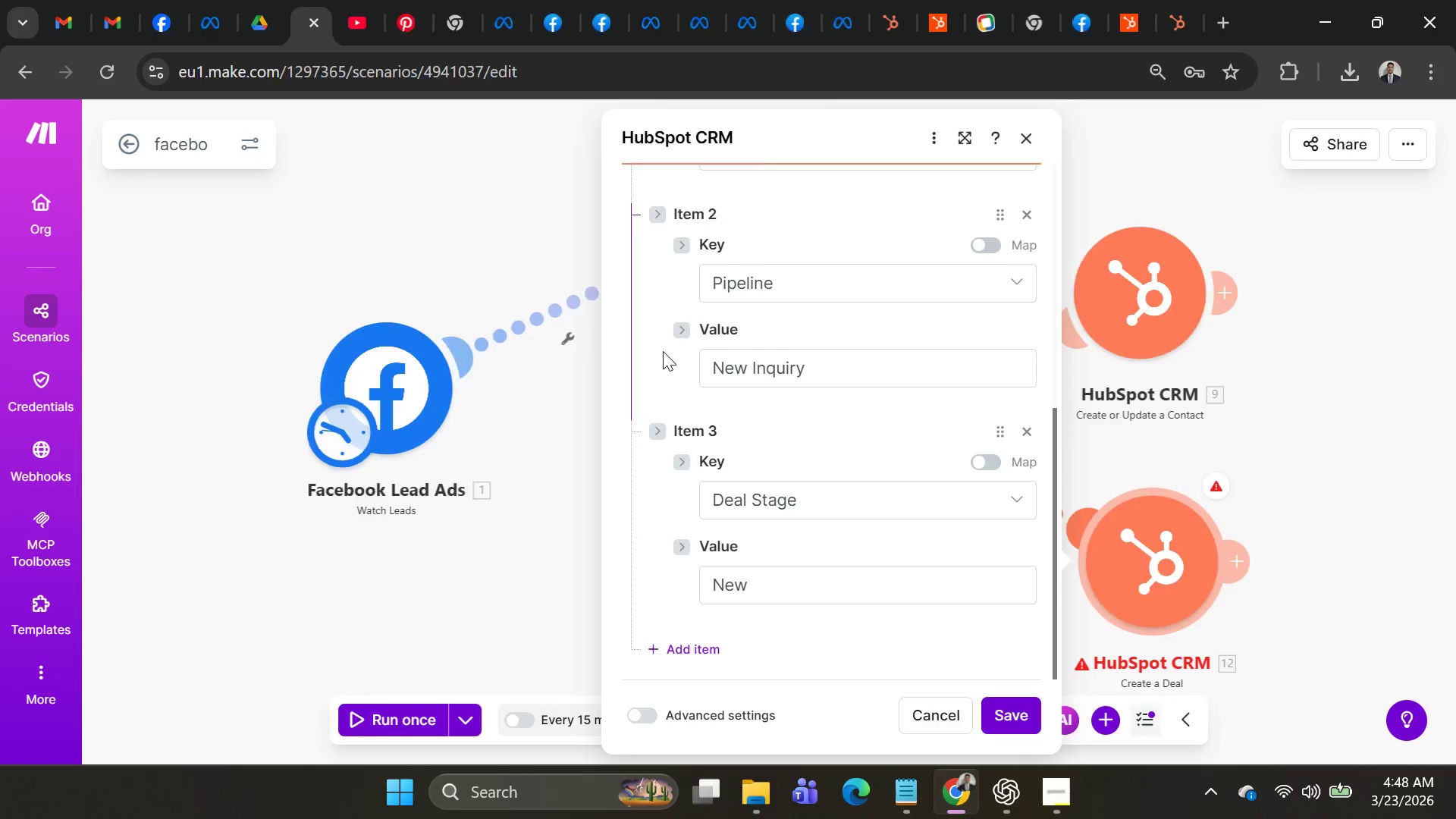 
key(Alt+Tab)